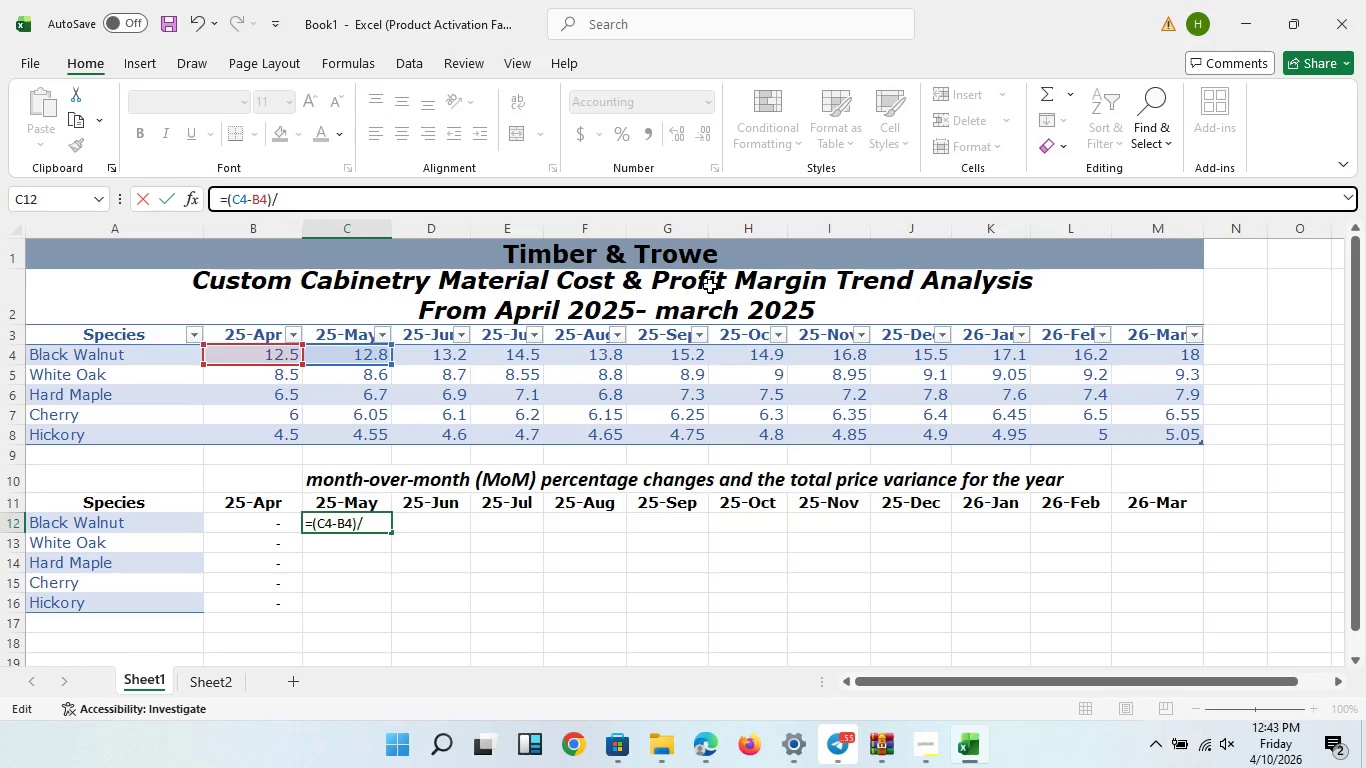 
wait(5.16)
 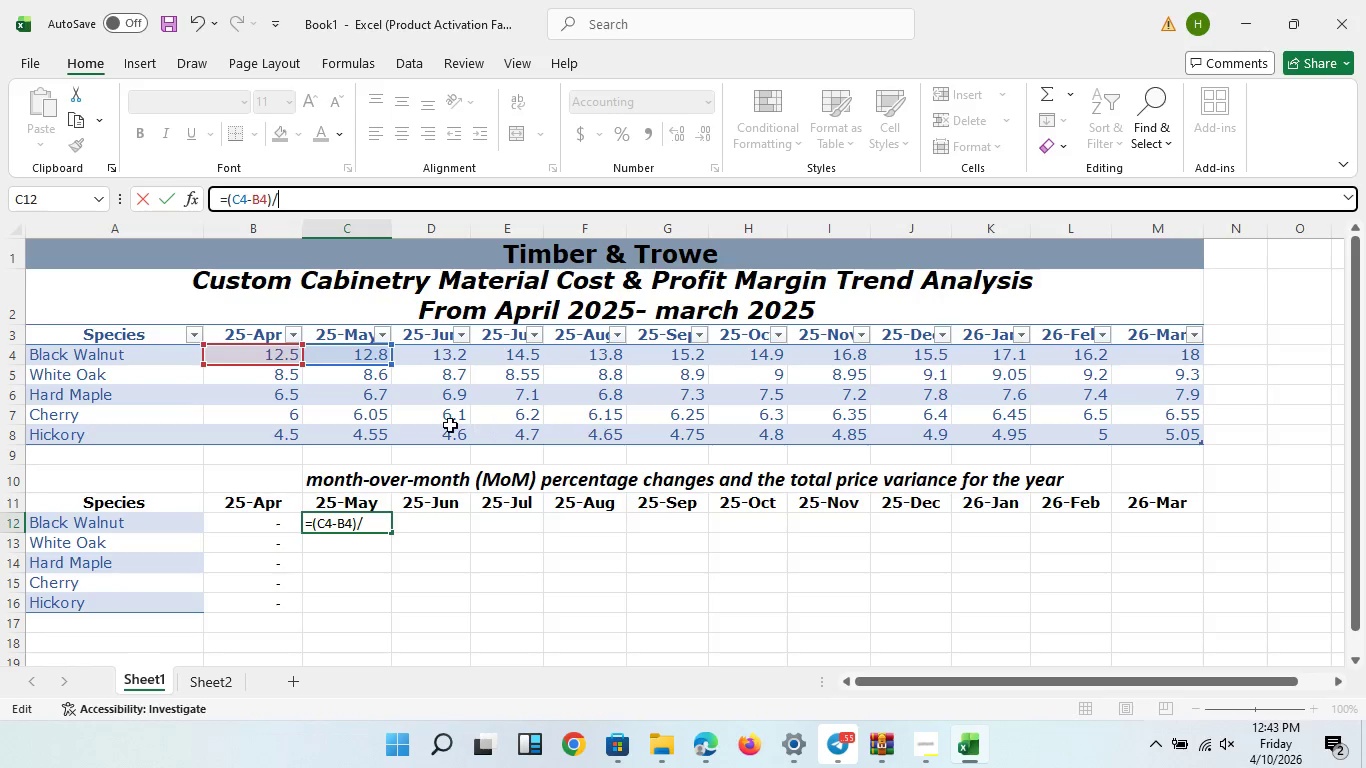 
key(C)
 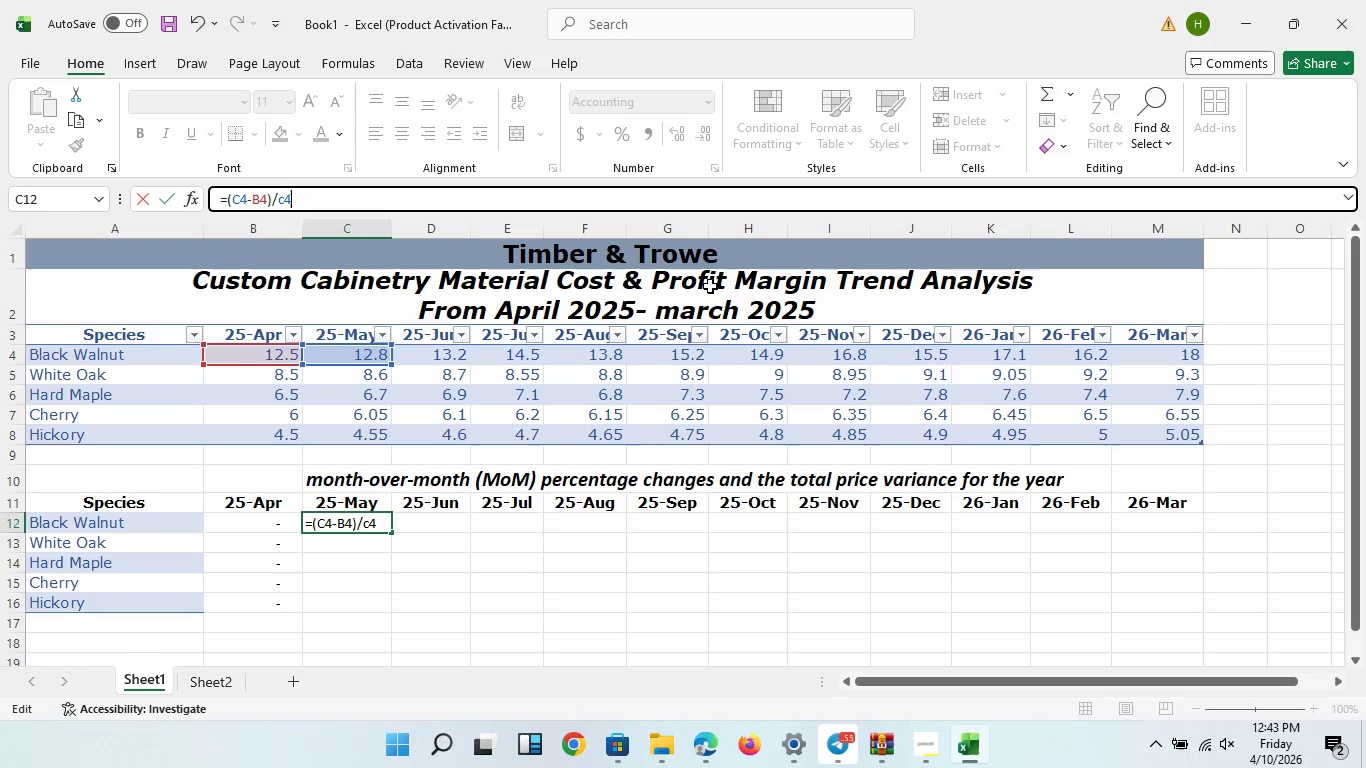 
key(Numpad4)
 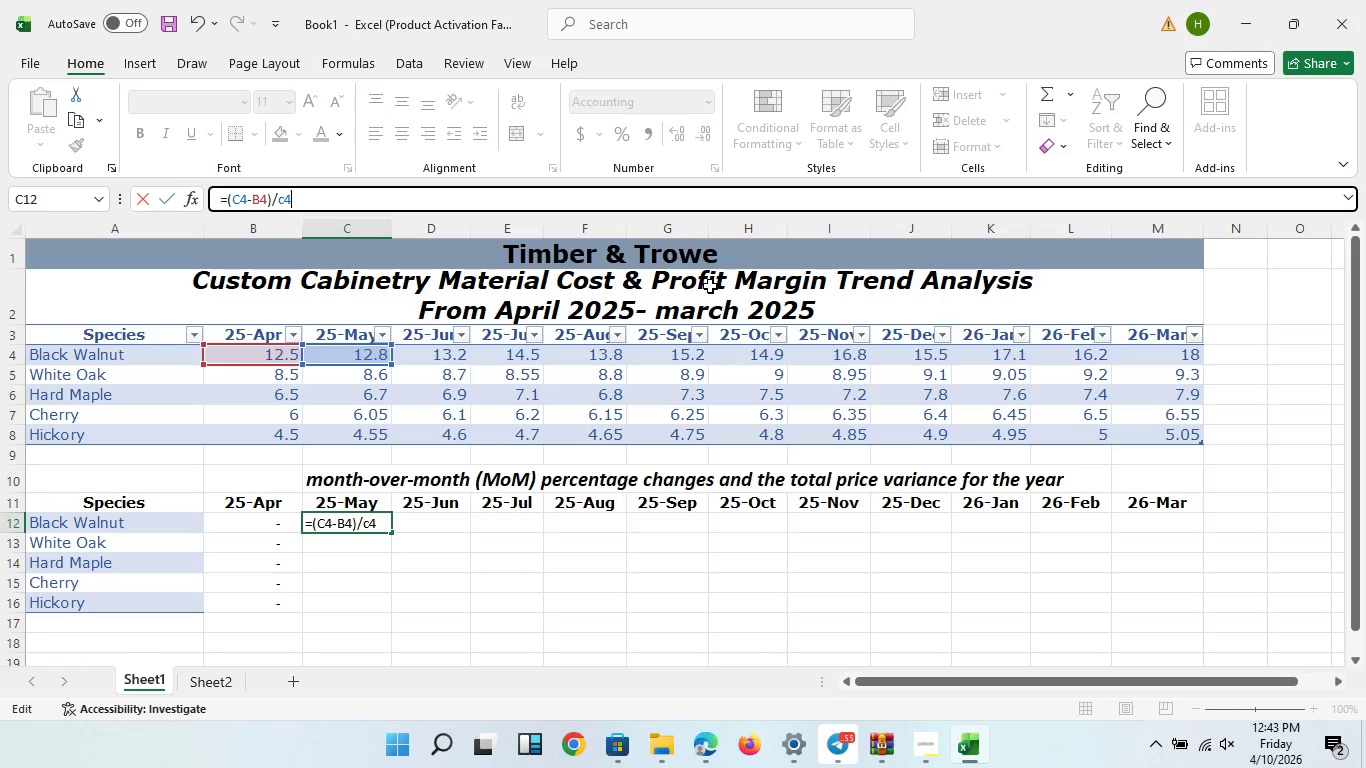 
key(Backspace)
 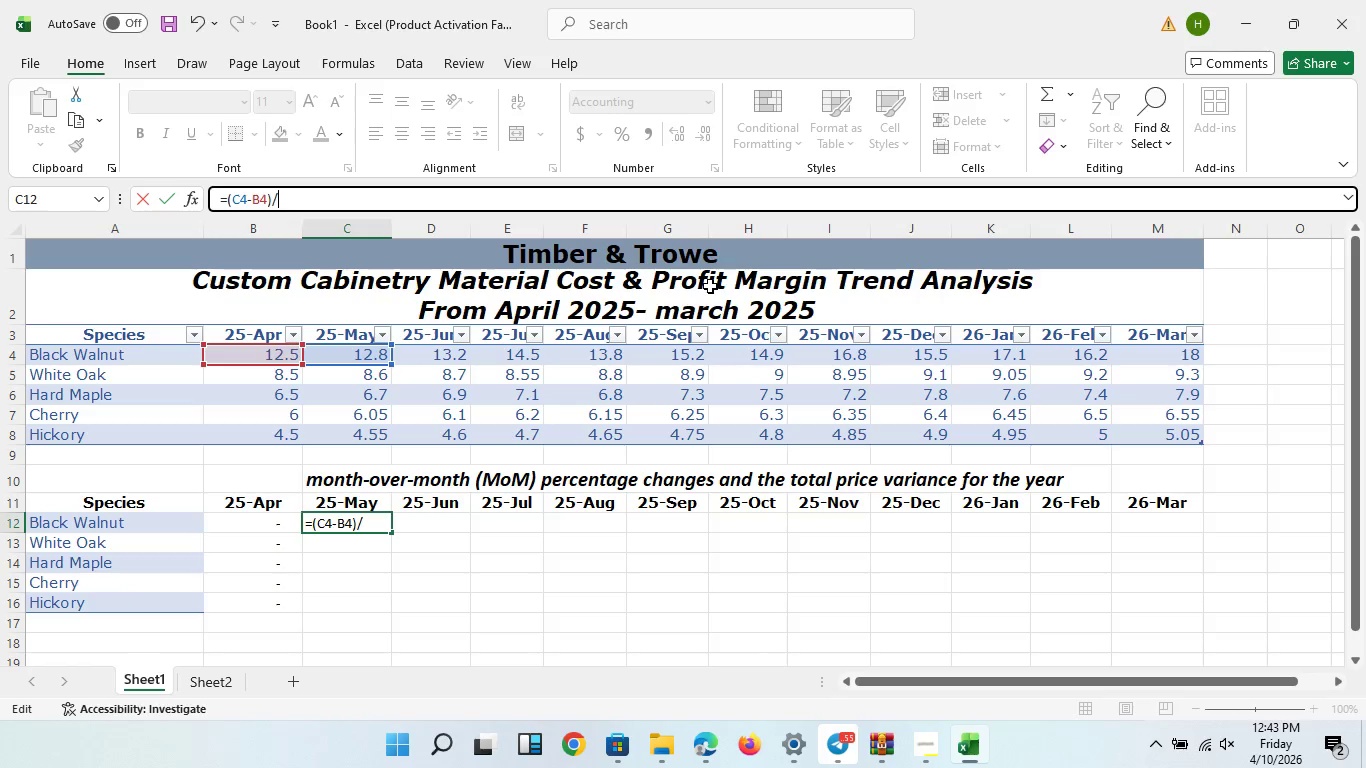 
key(Backspace)
 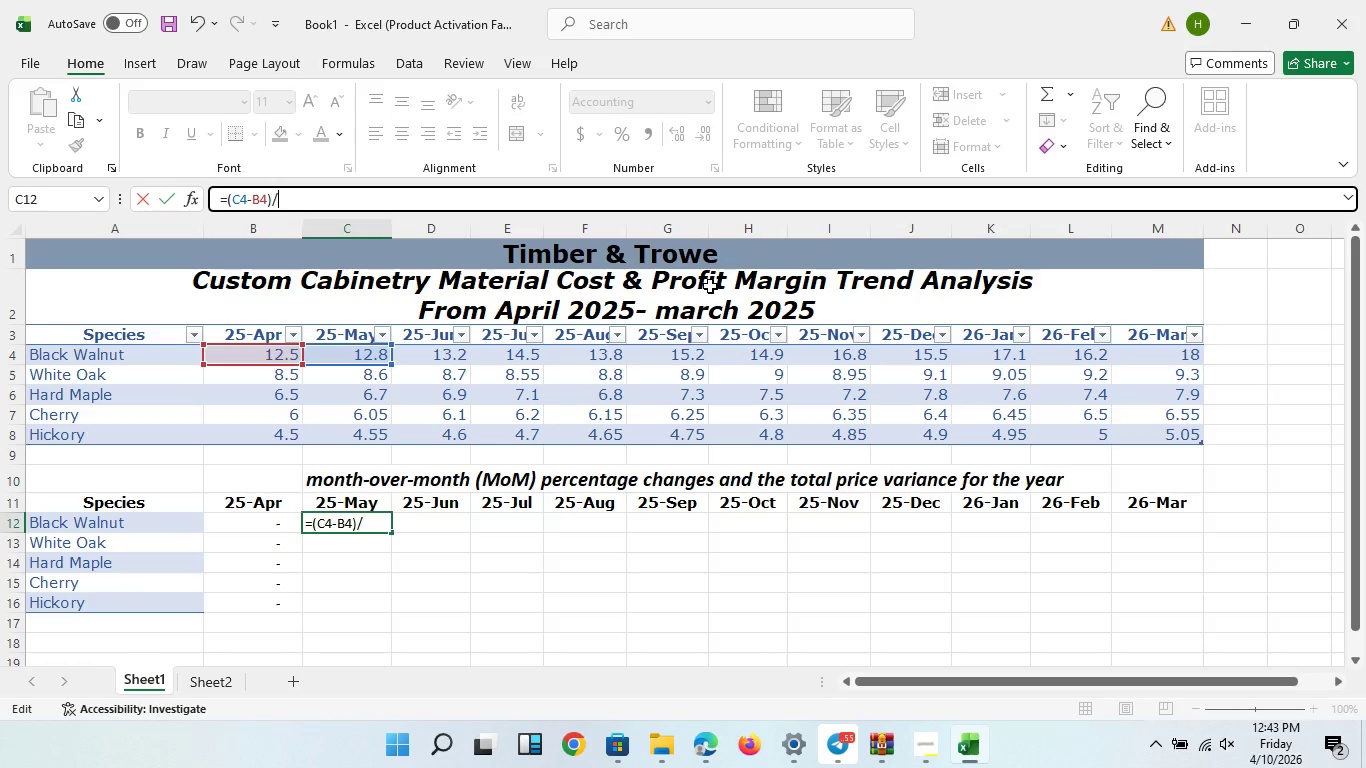 
key(CapsLock)
 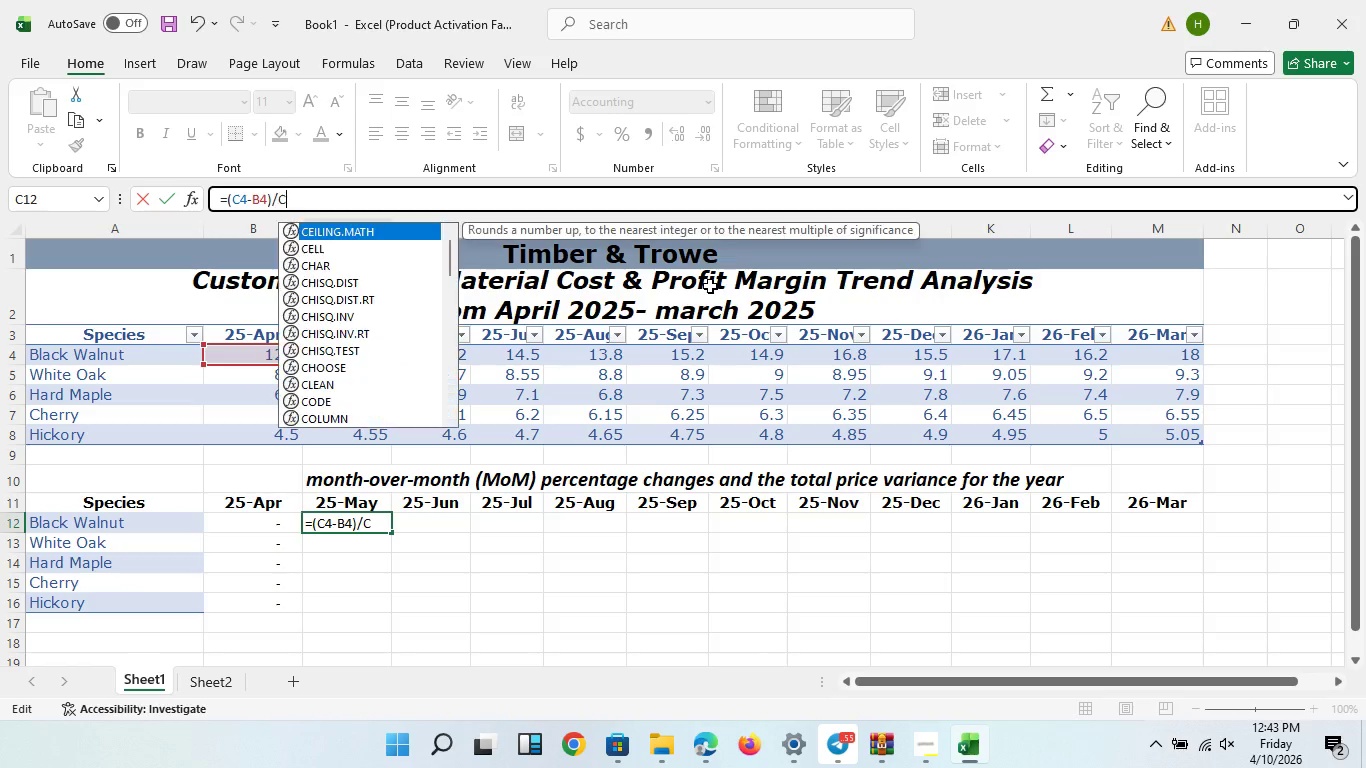 
key(C)
 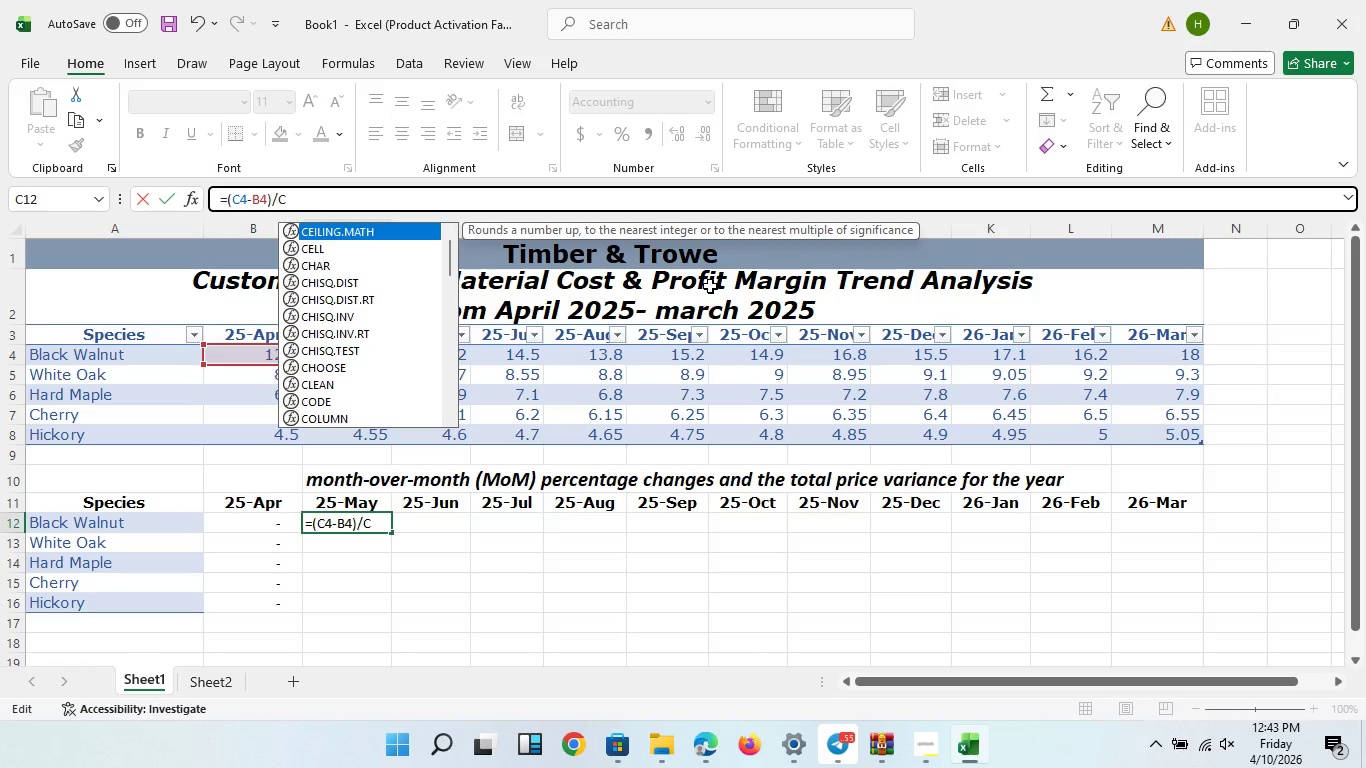 
key(Numpad4)
 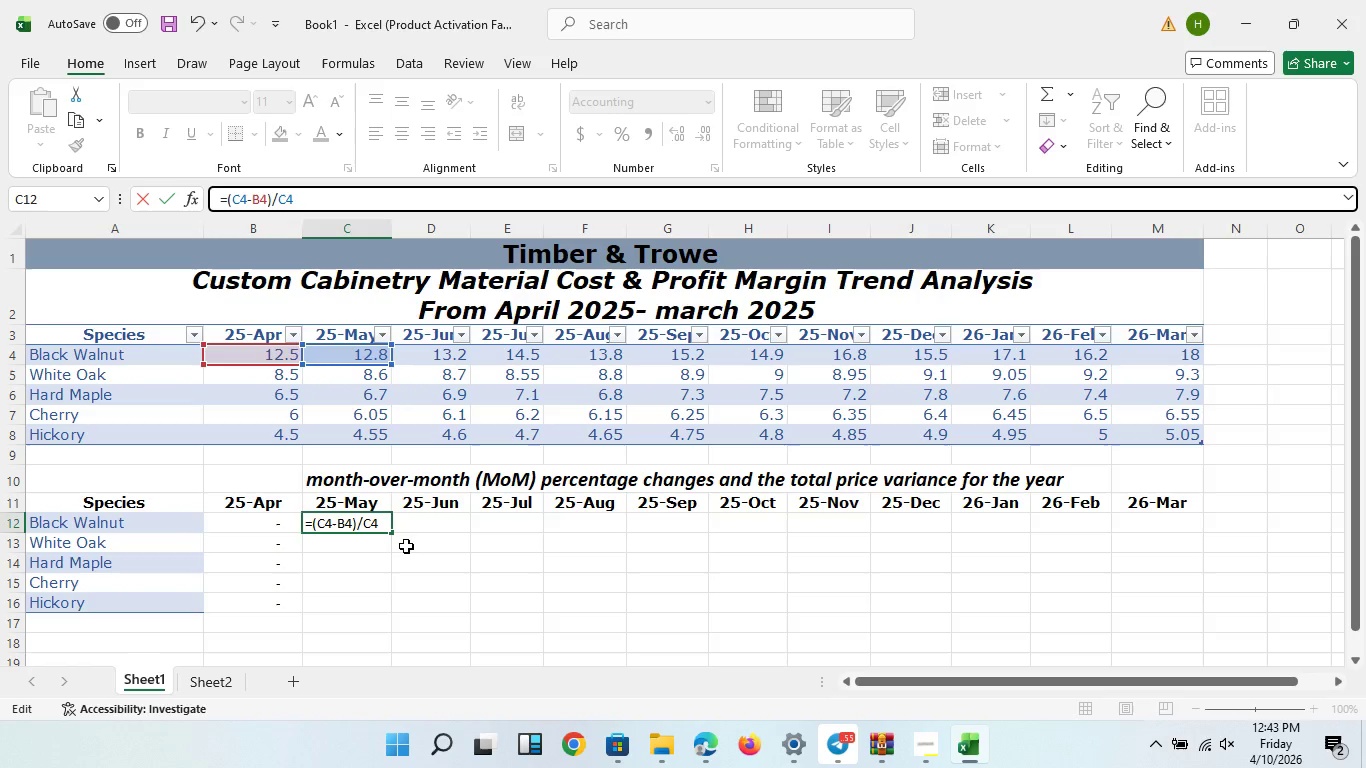 
key(NumpadEnter)
 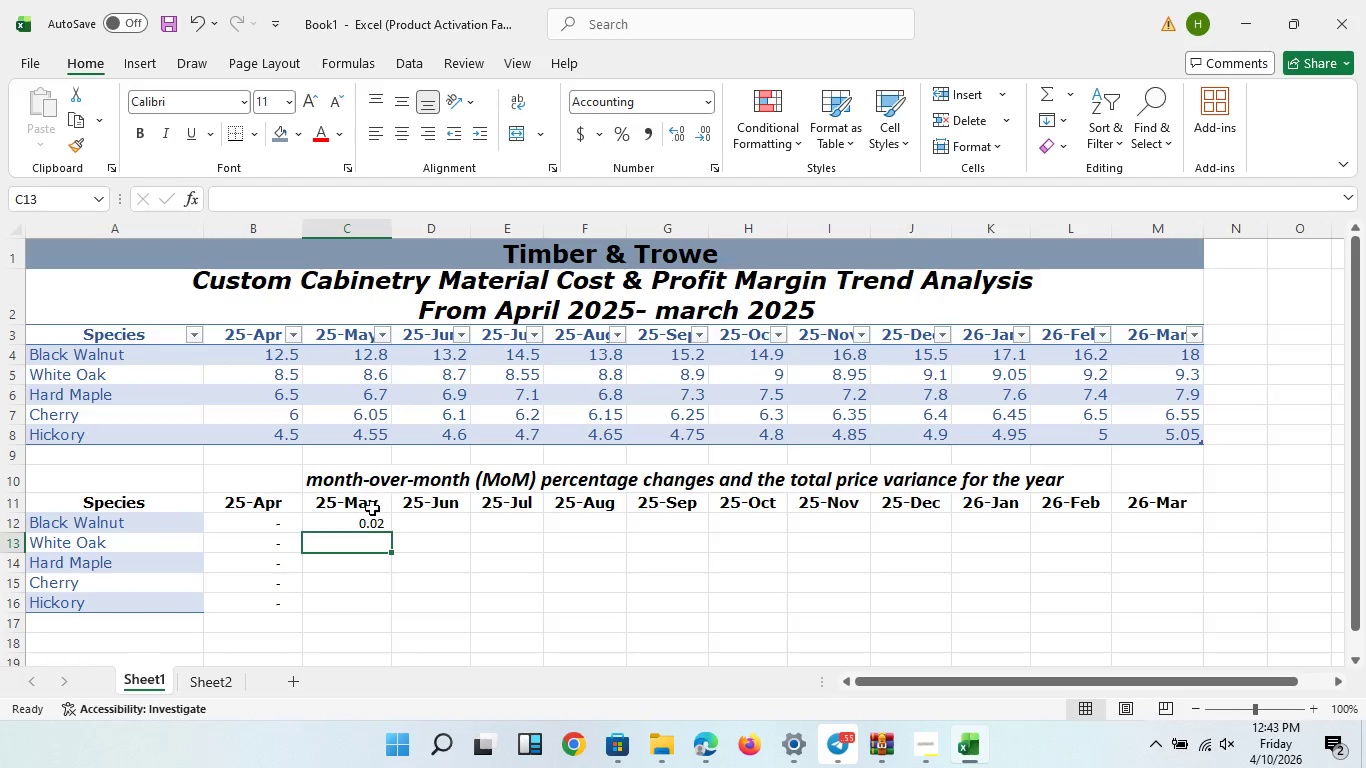 
left_click([370, 526])
 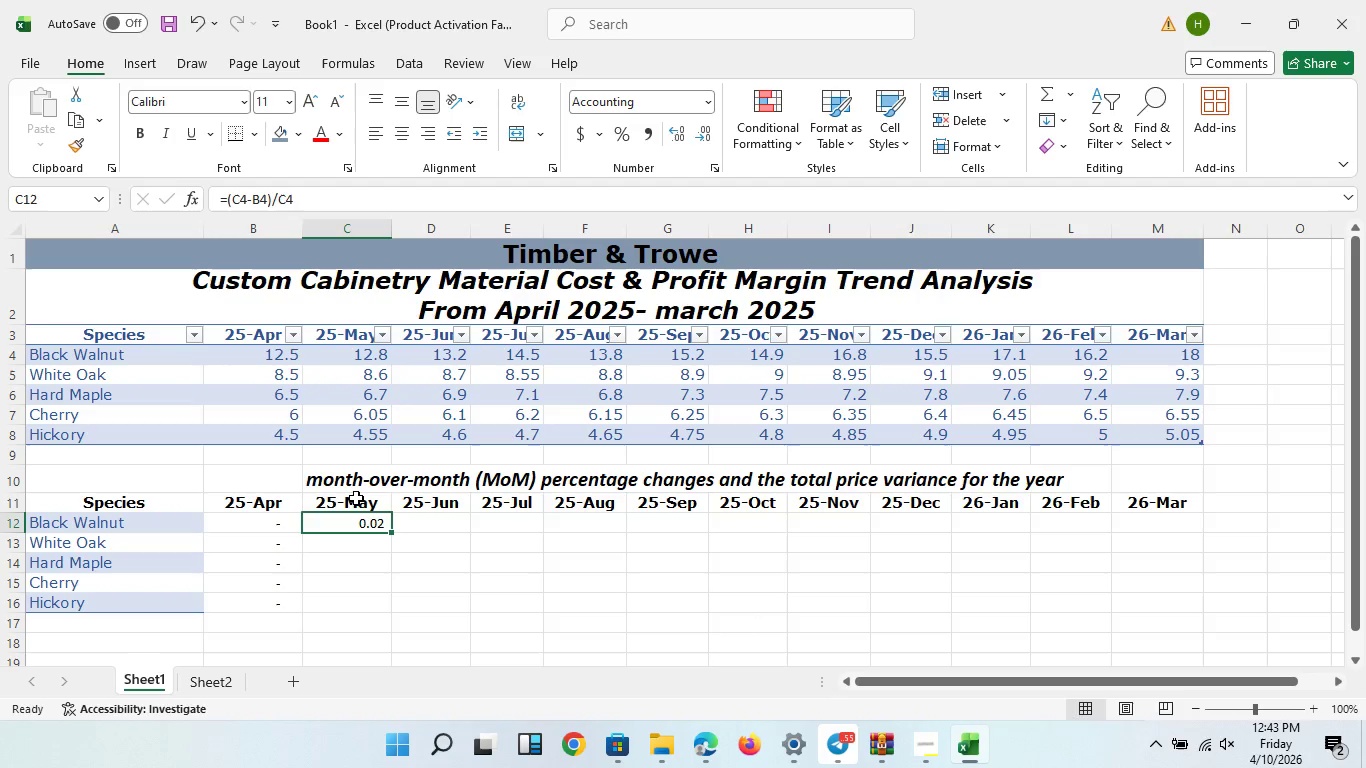 
left_click([348, 520])
 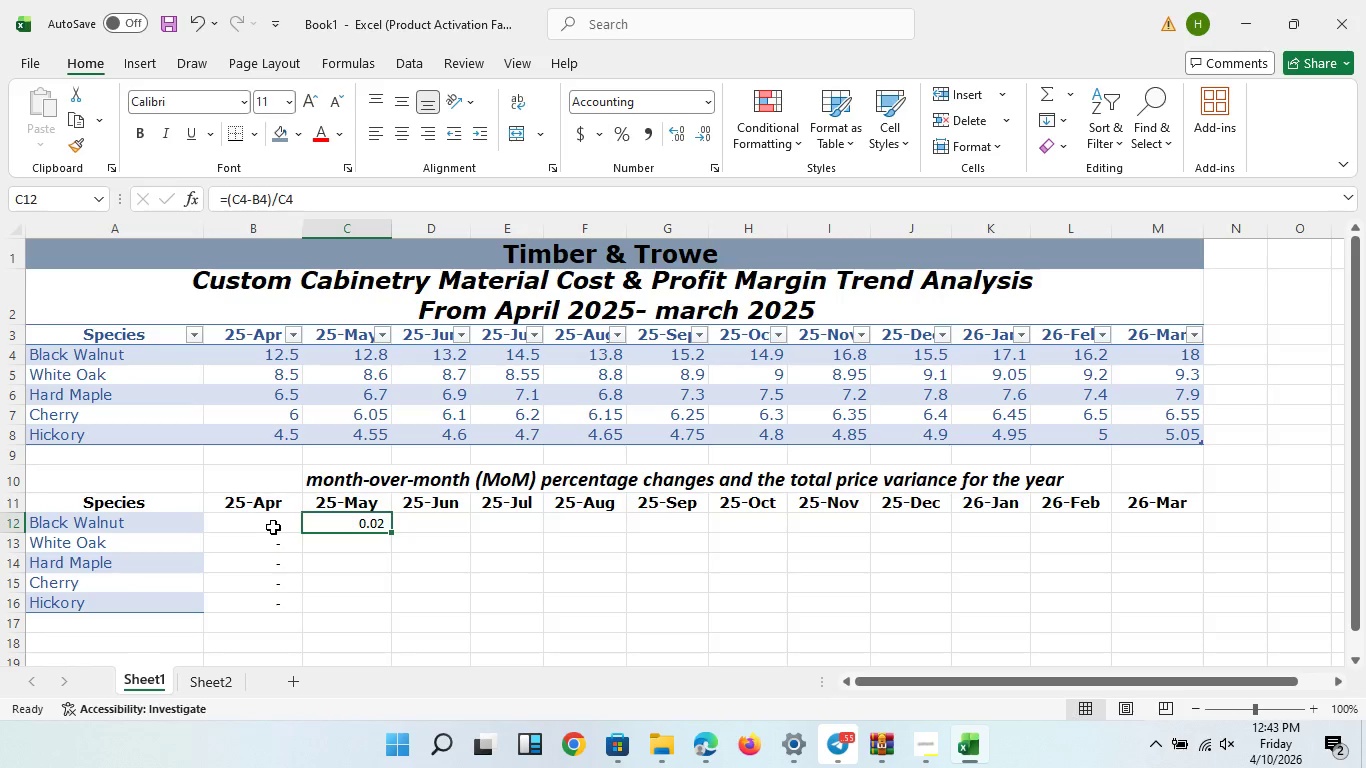 
left_click_drag(start_coordinate=[273, 527], to_coordinate=[1122, 605])
 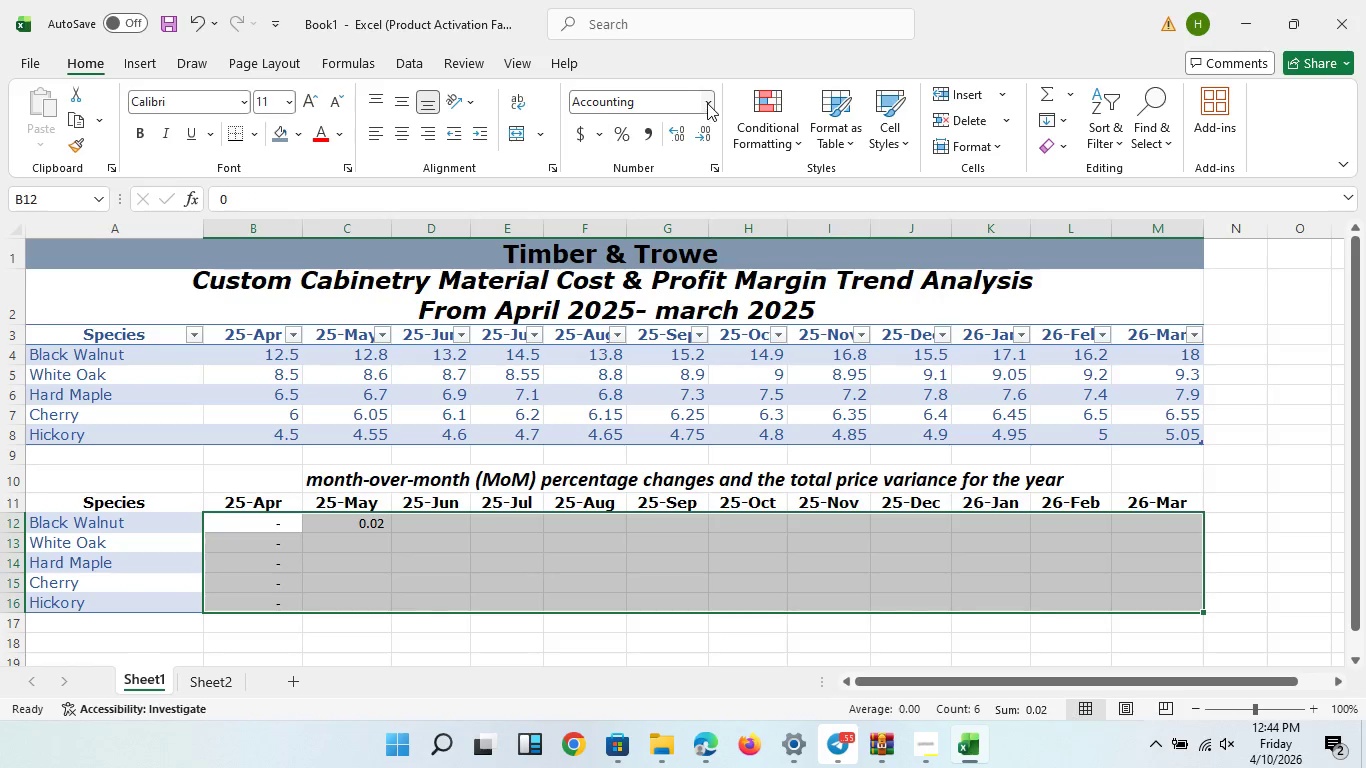 
left_click([707, 101])
 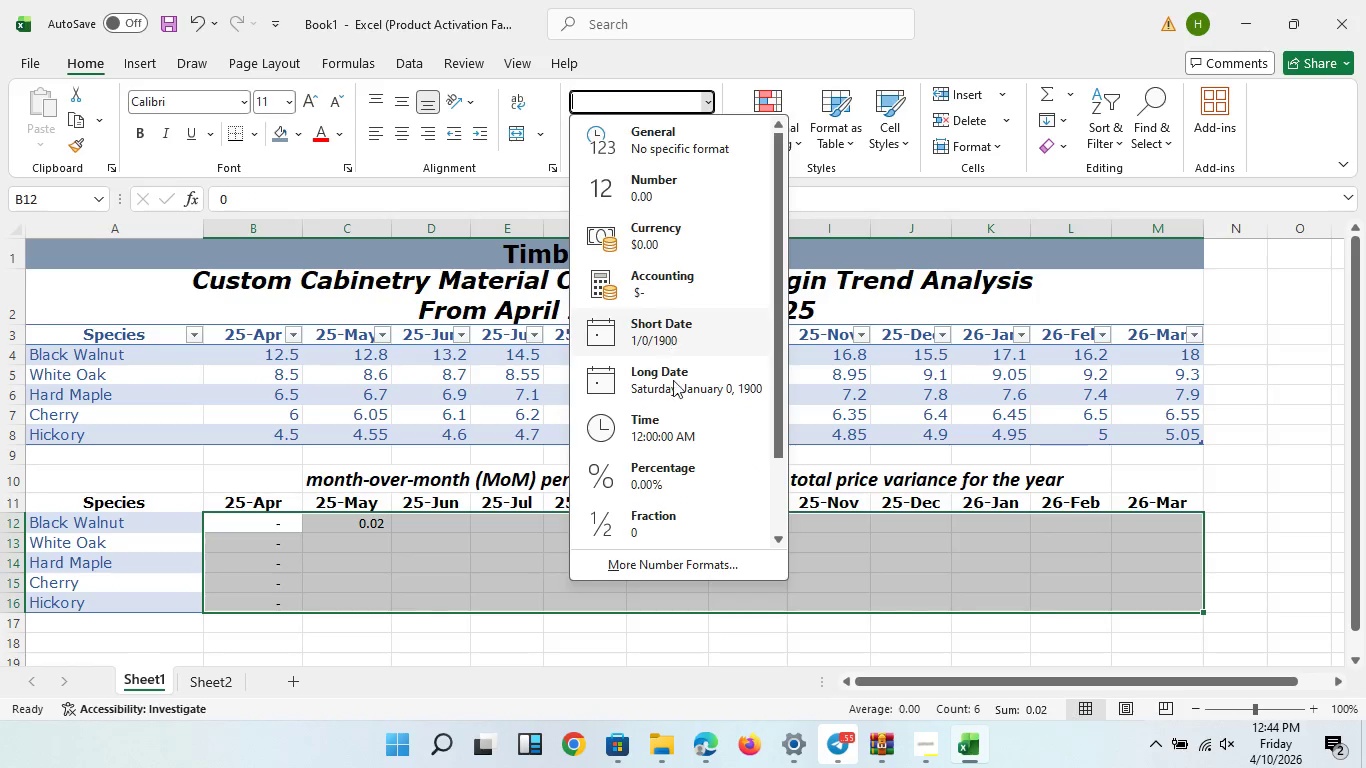 
left_click([672, 479])
 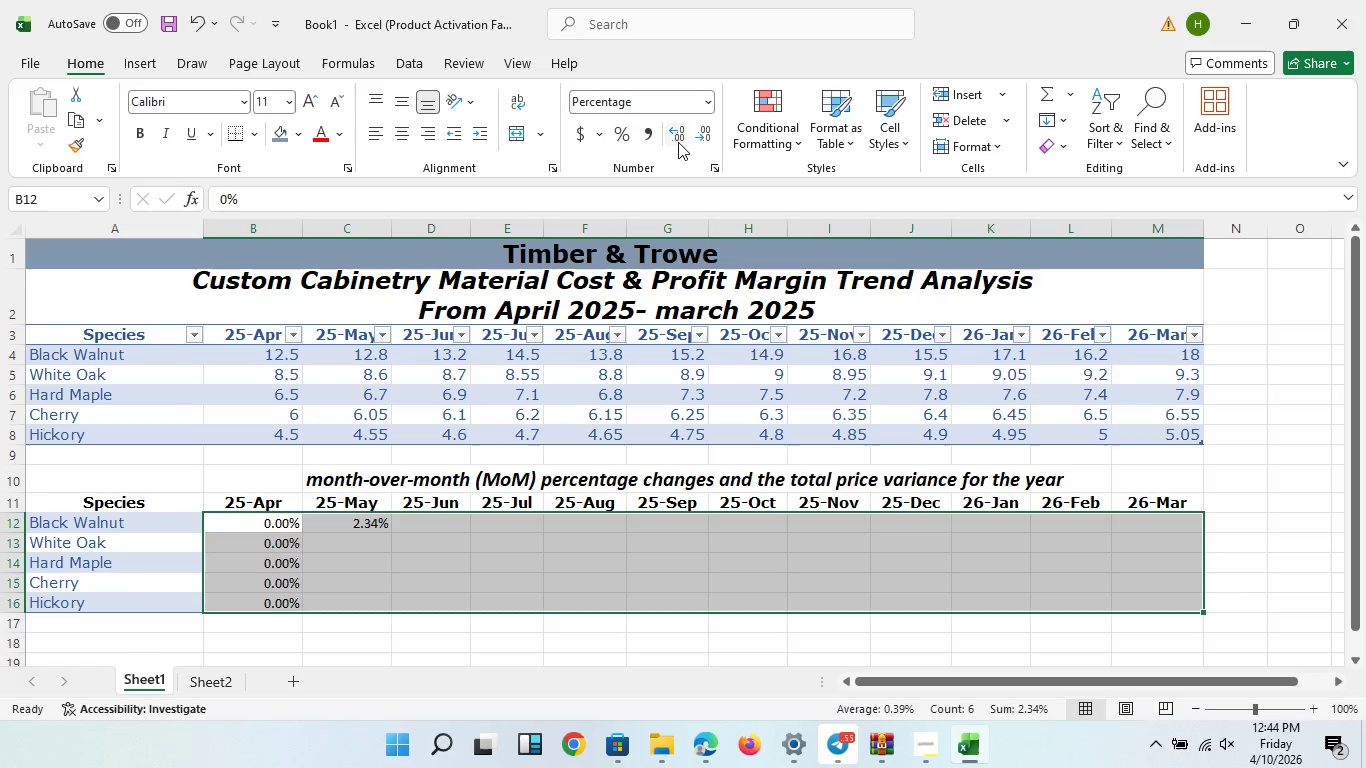 
left_click([698, 138])
 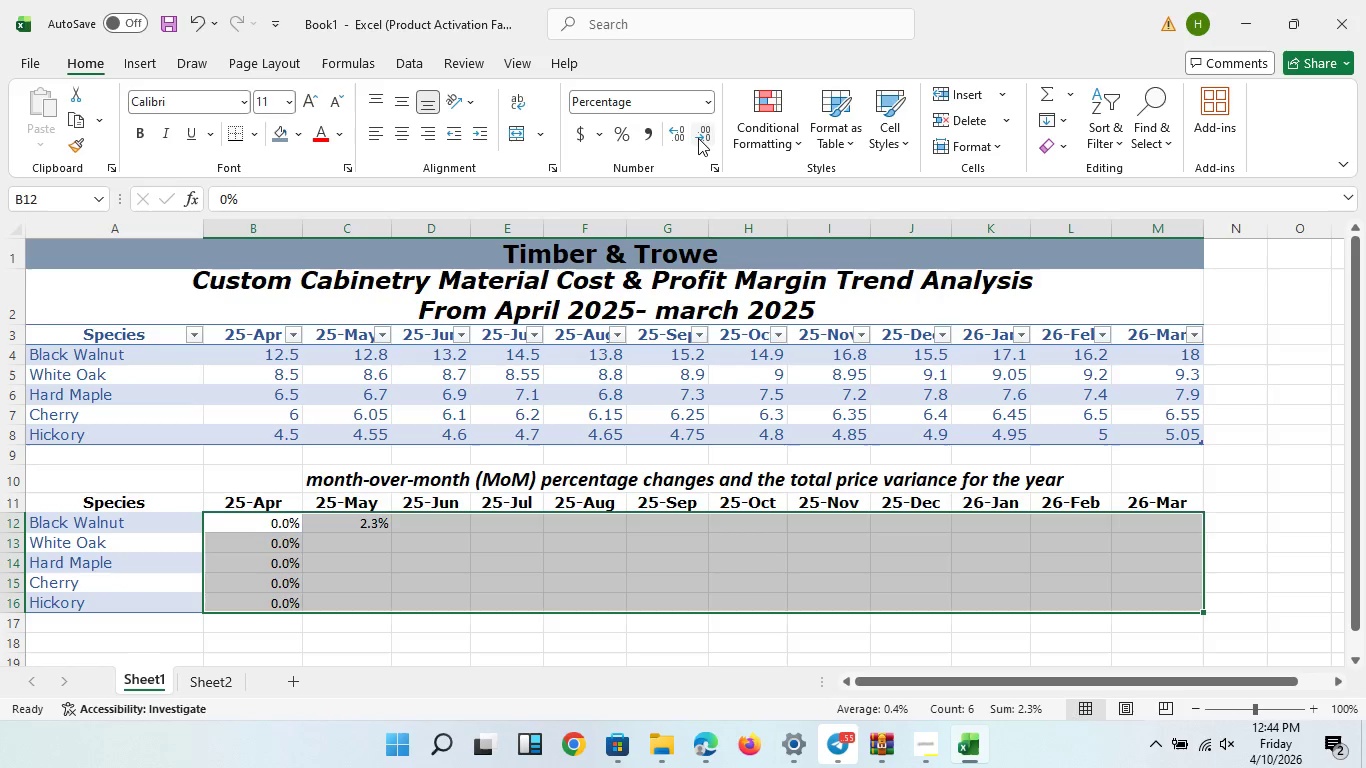 
left_click([698, 138])
 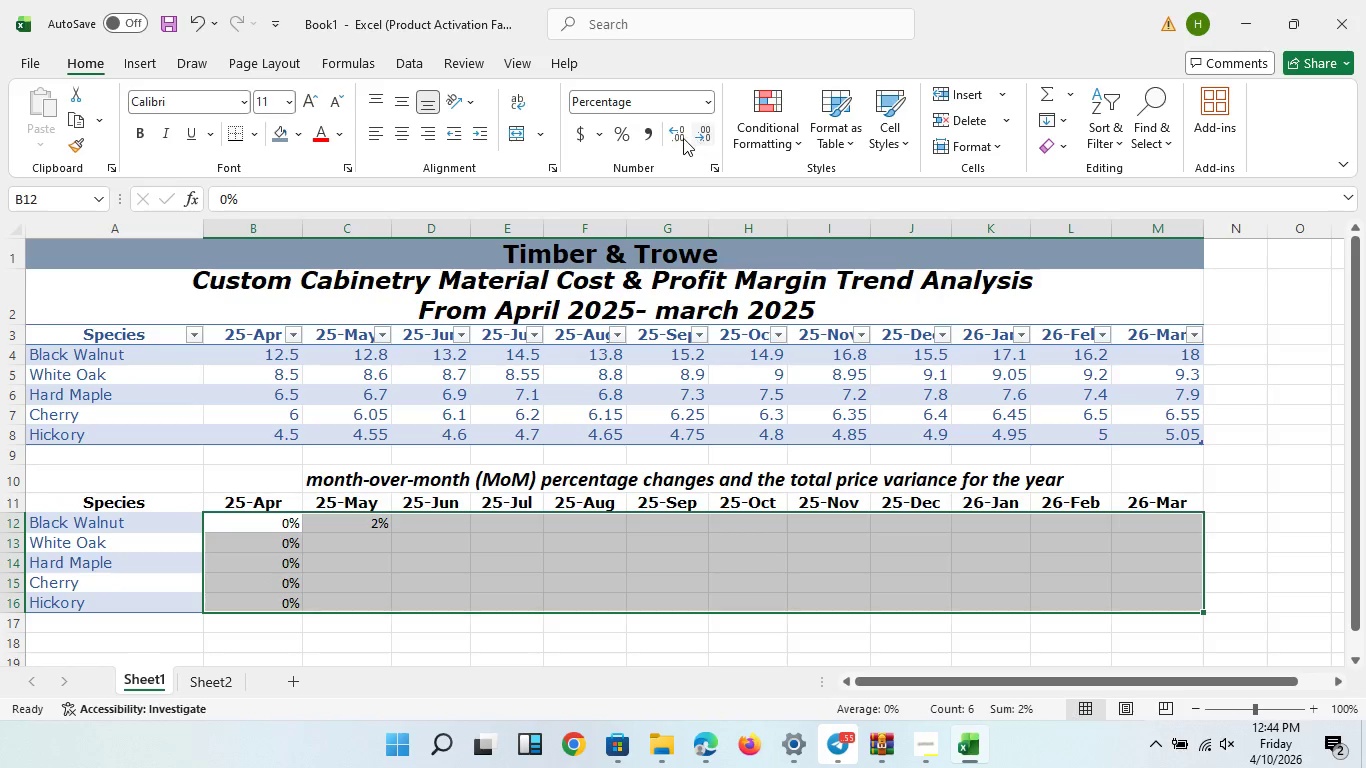 
left_click([679, 138])
 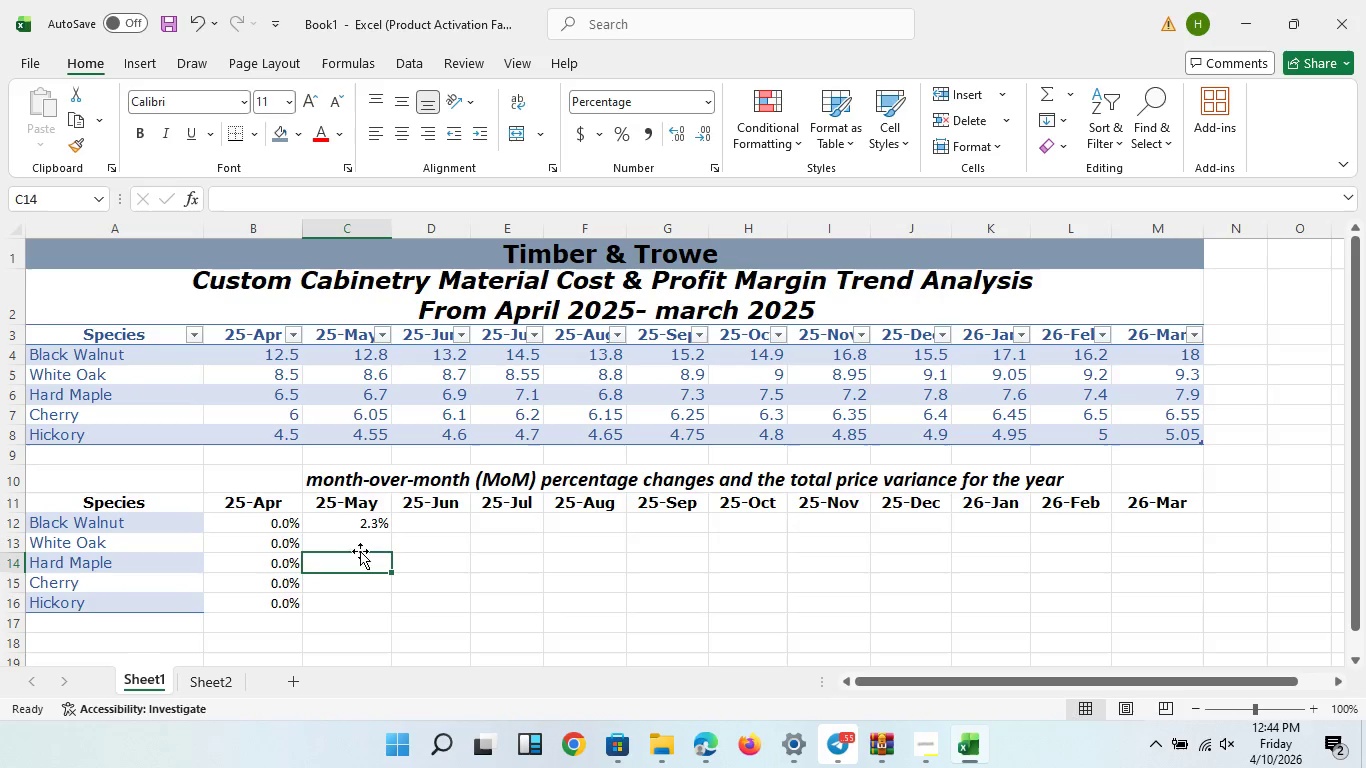 
double_click([361, 522])
 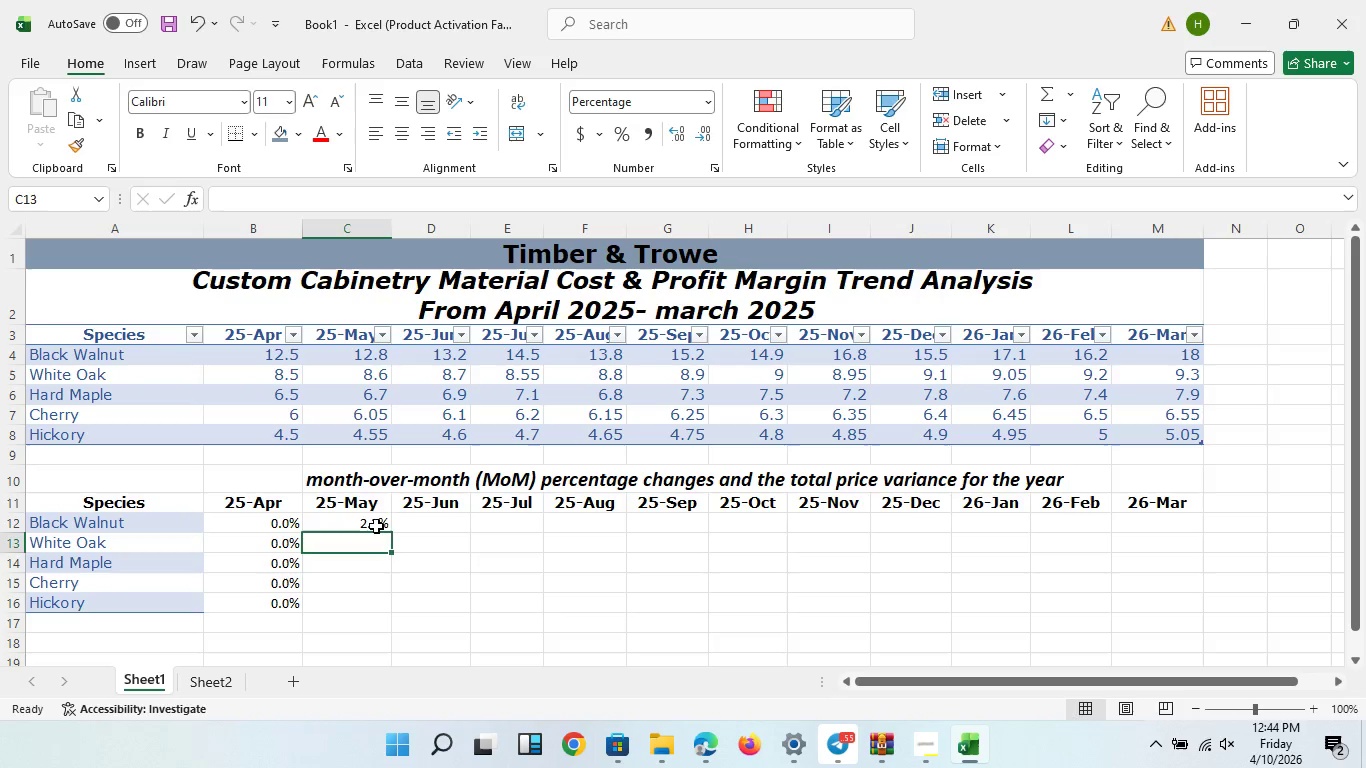 
double_click([376, 526])
 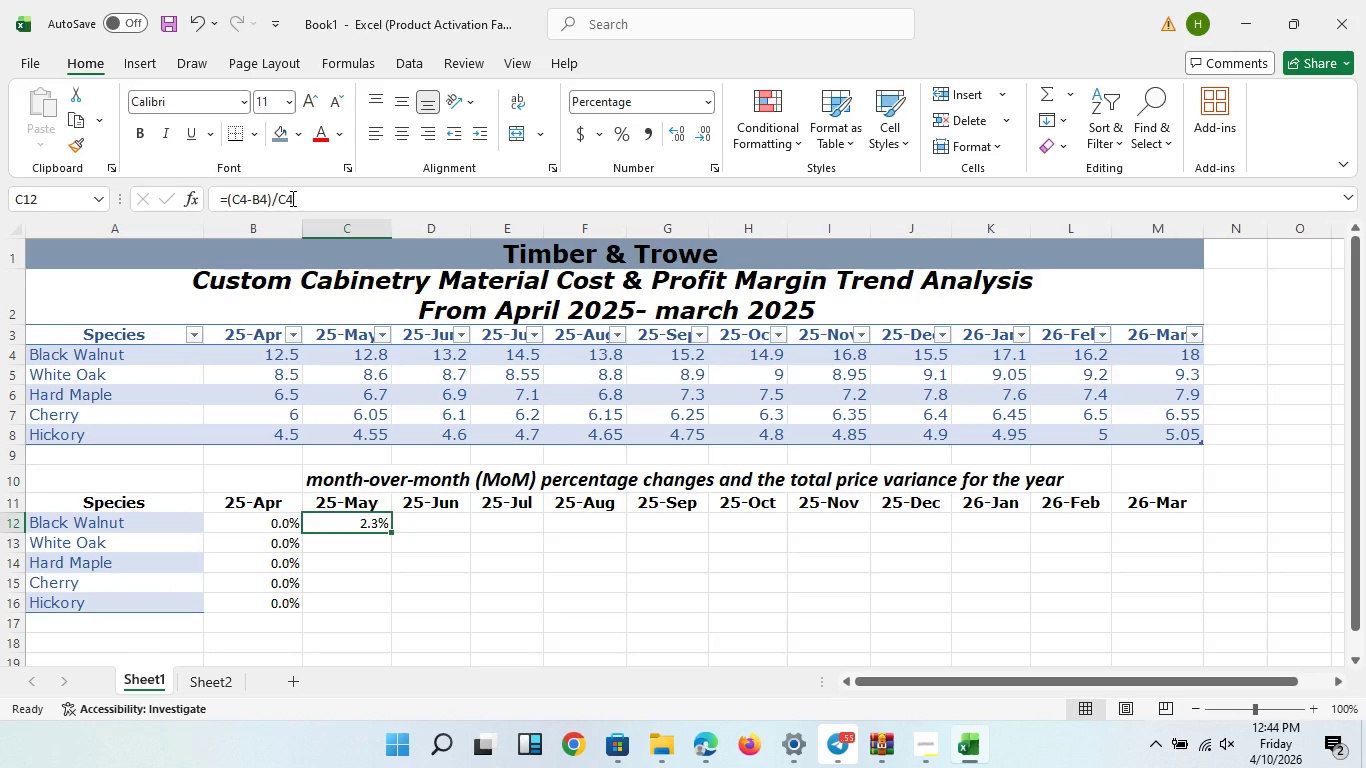 
double_click([291, 198])
 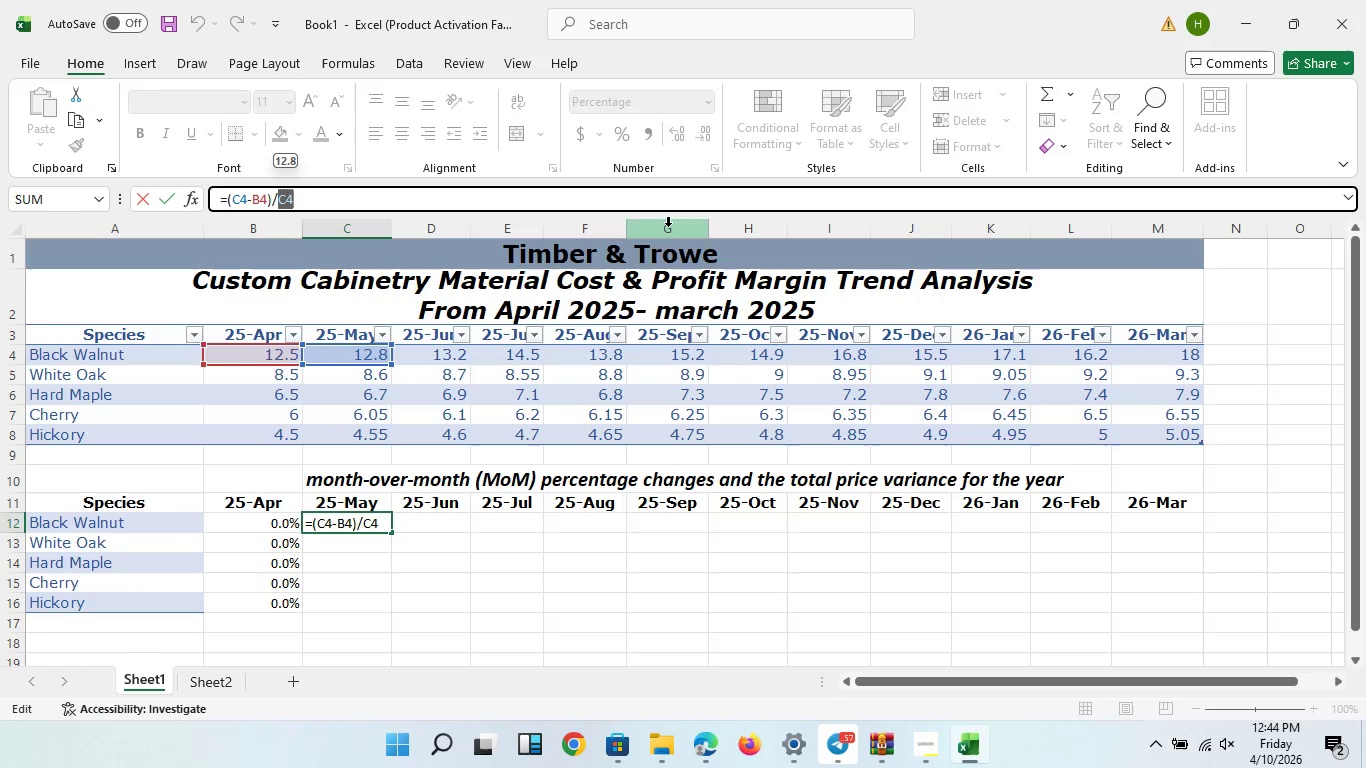 
key(Meta+P)
 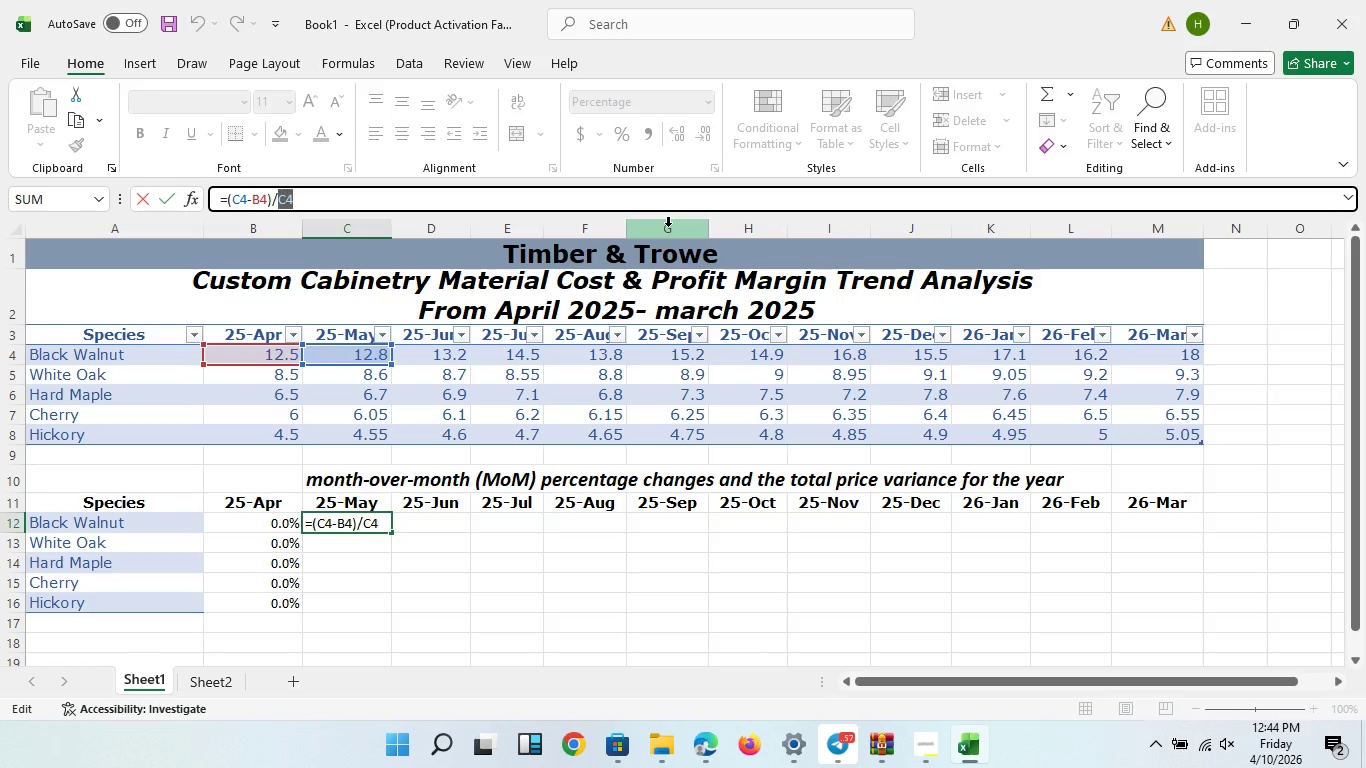 
key(Meta+P)
 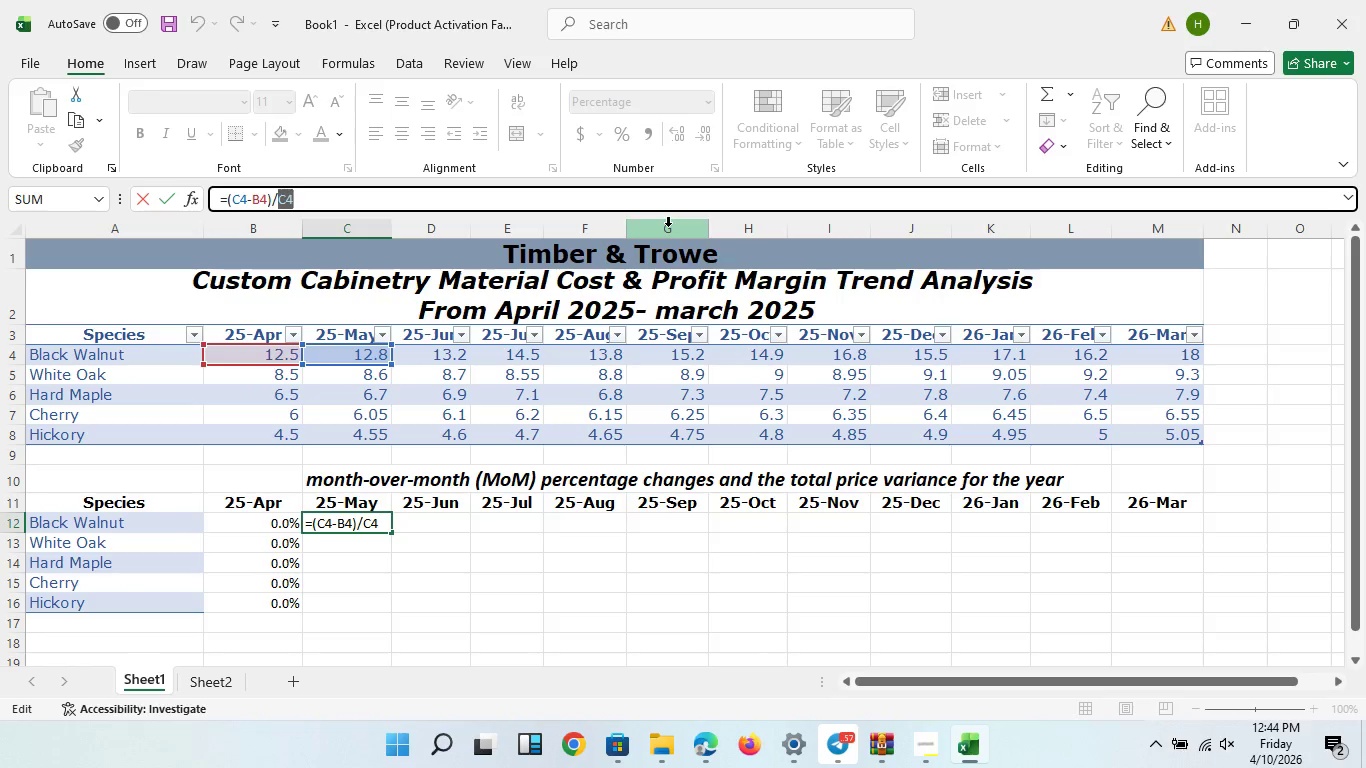 
double_click([283, 202])
 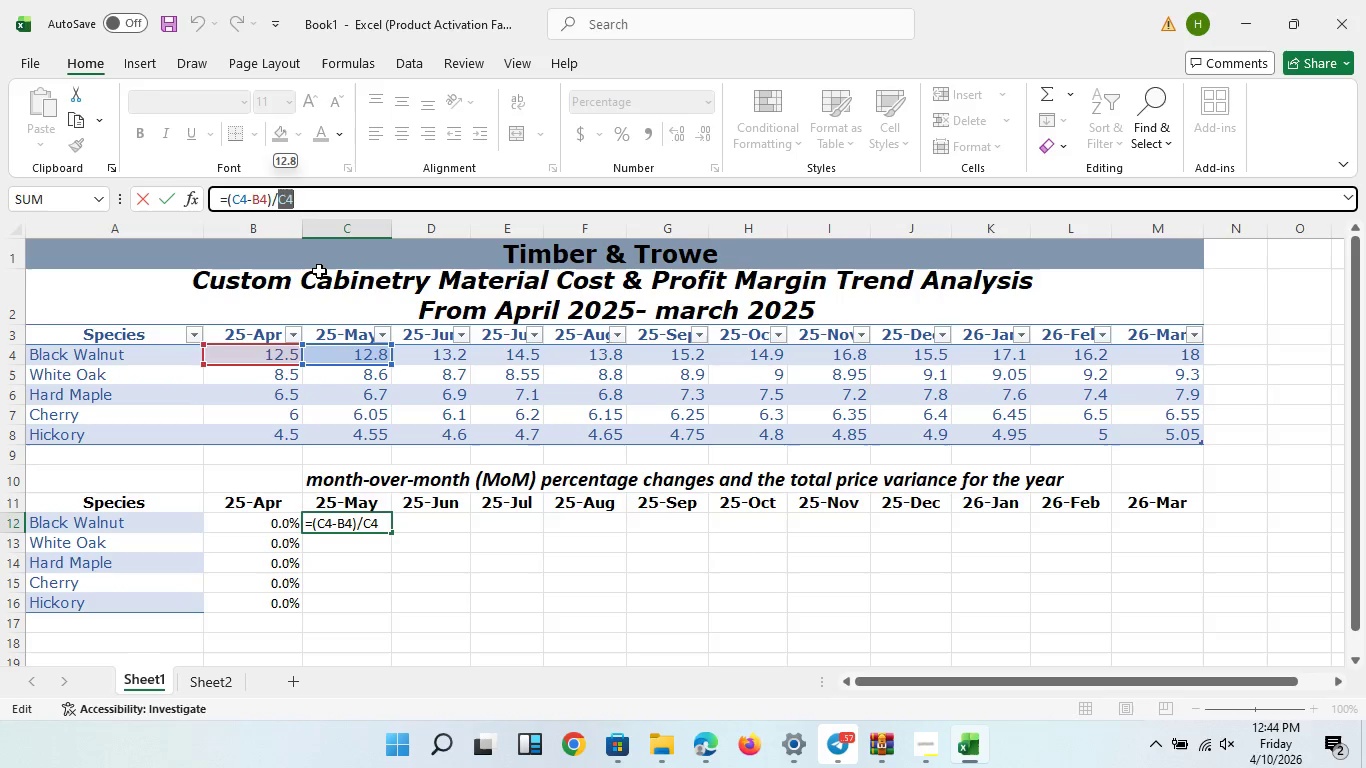 
key(Meta+P)
 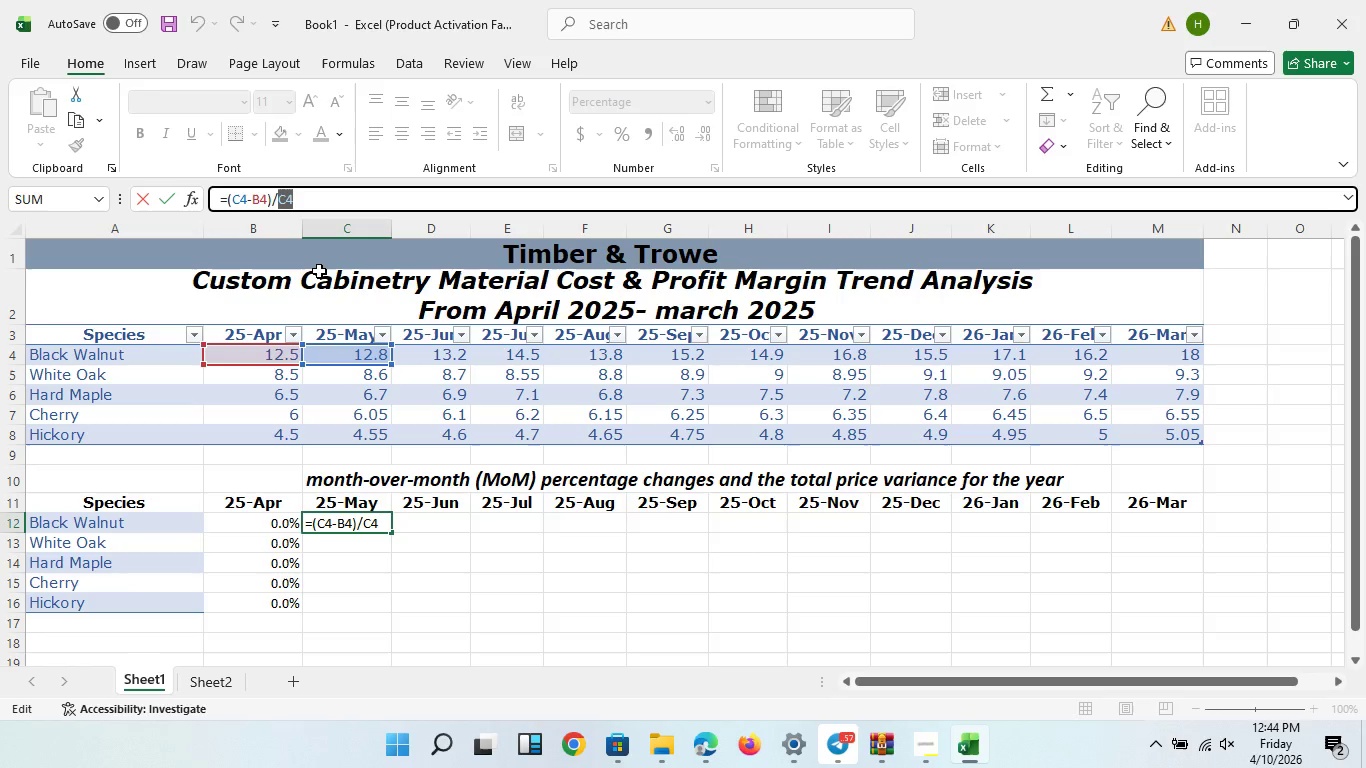 
left_click([508, 598])
 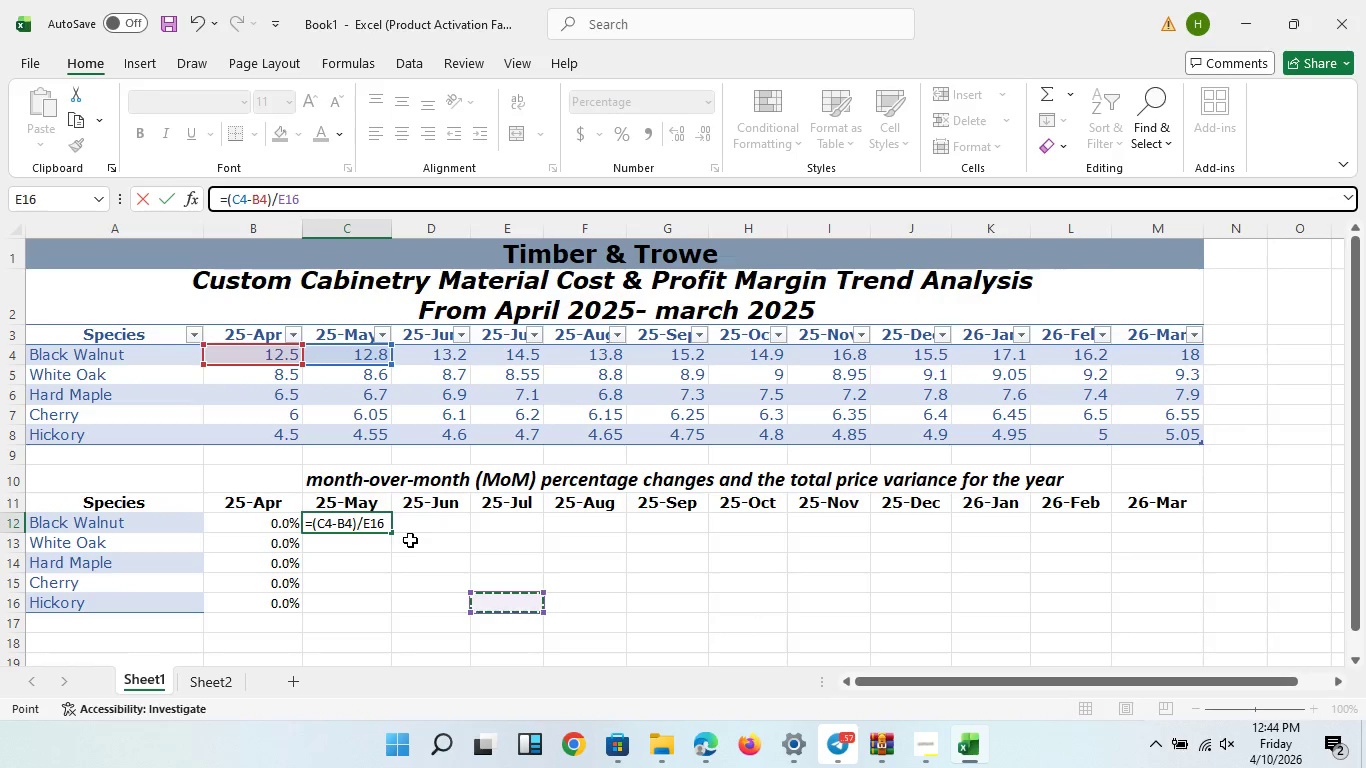 
key(Escape)
 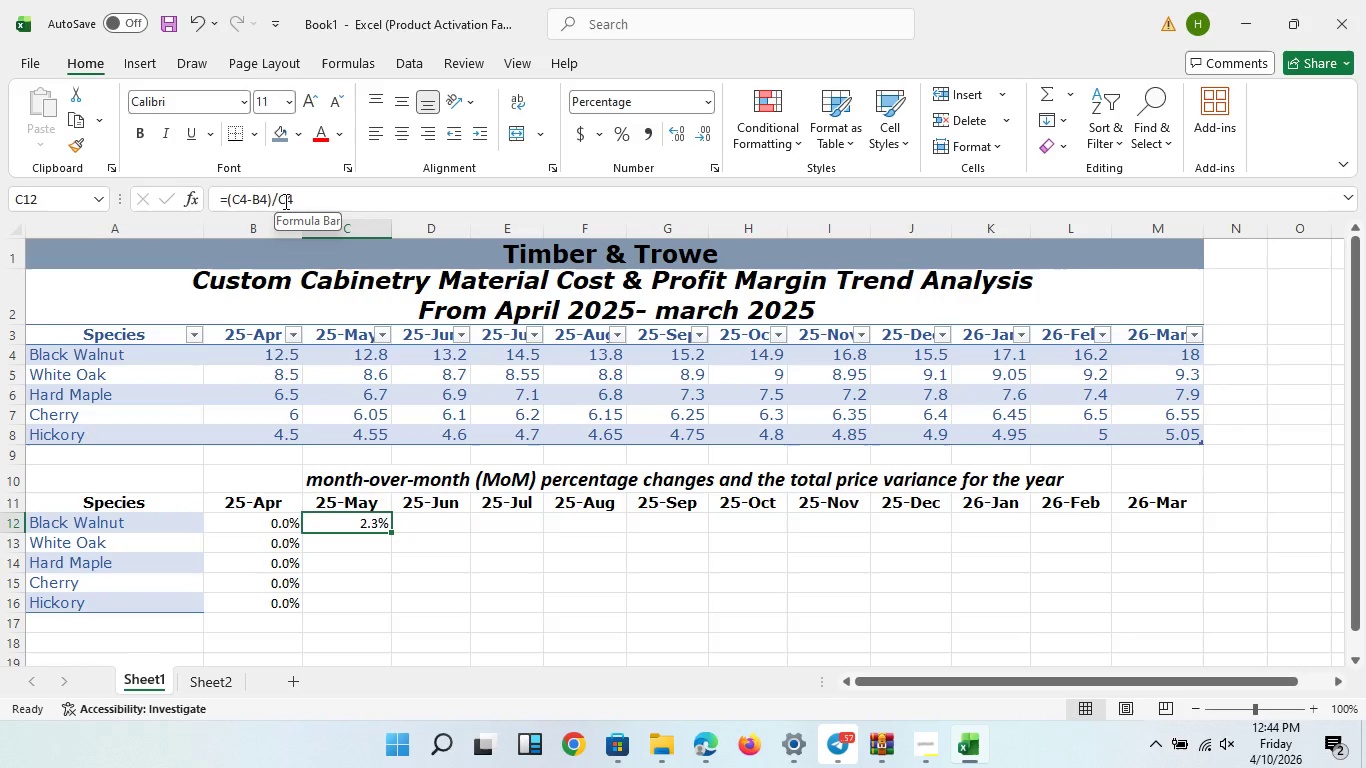 
double_click([284, 201])
 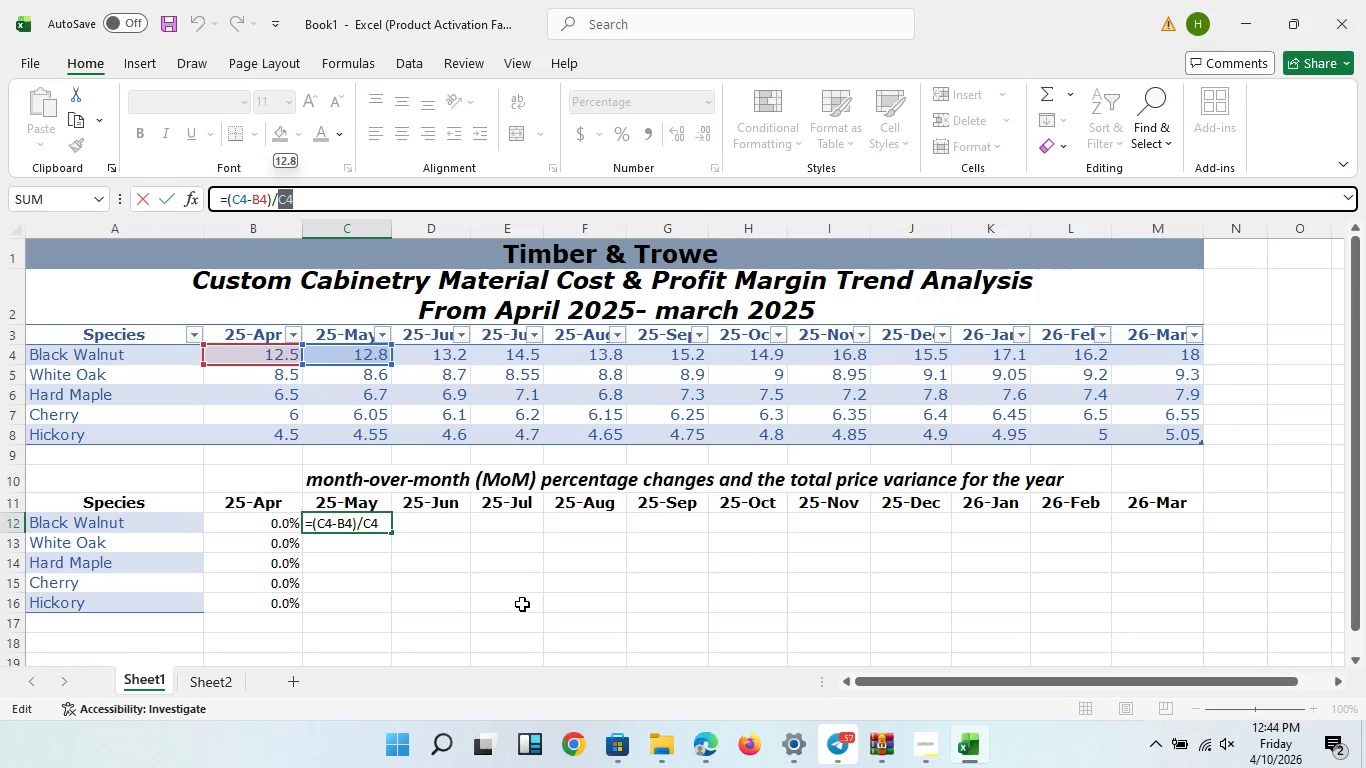 
key(Escape)
 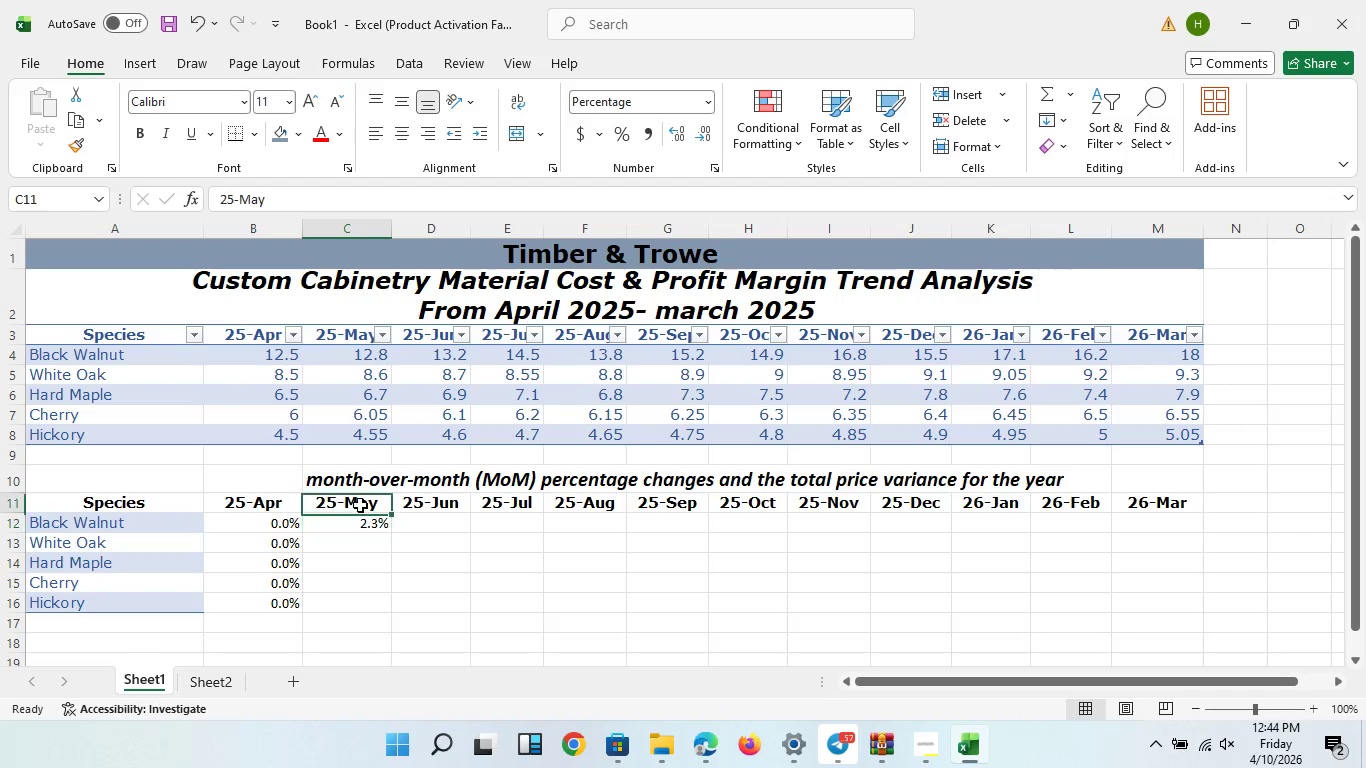 
left_click([360, 505])
 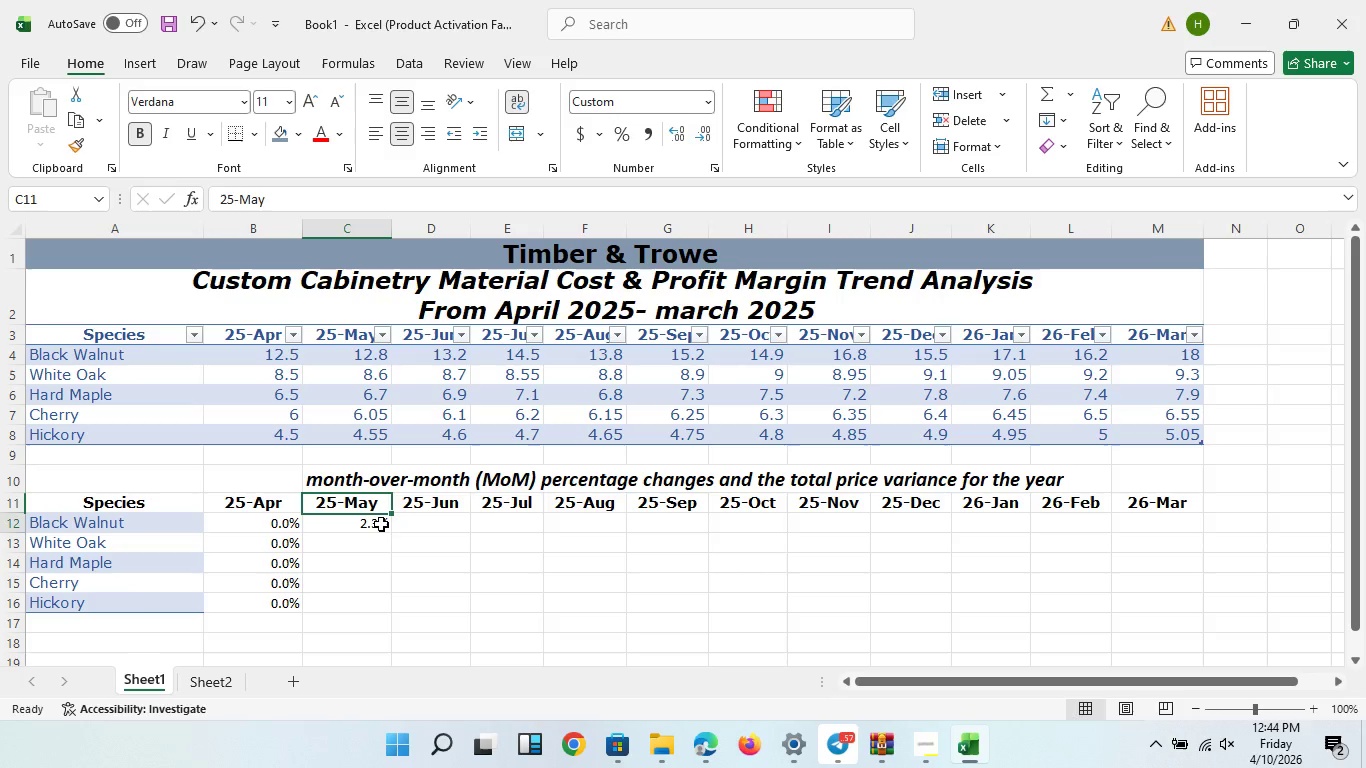 
left_click([381, 524])
 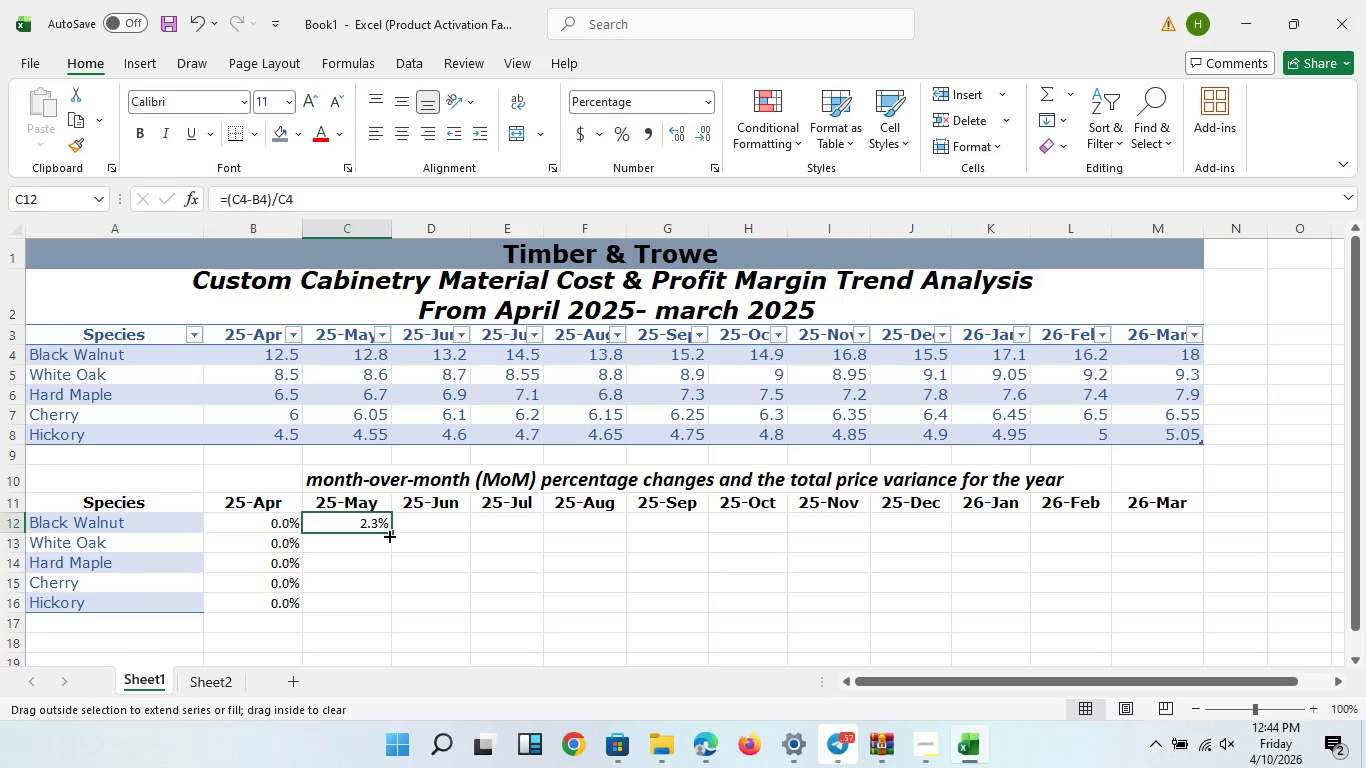 
left_click_drag(start_coordinate=[388, 535], to_coordinate=[383, 605])
 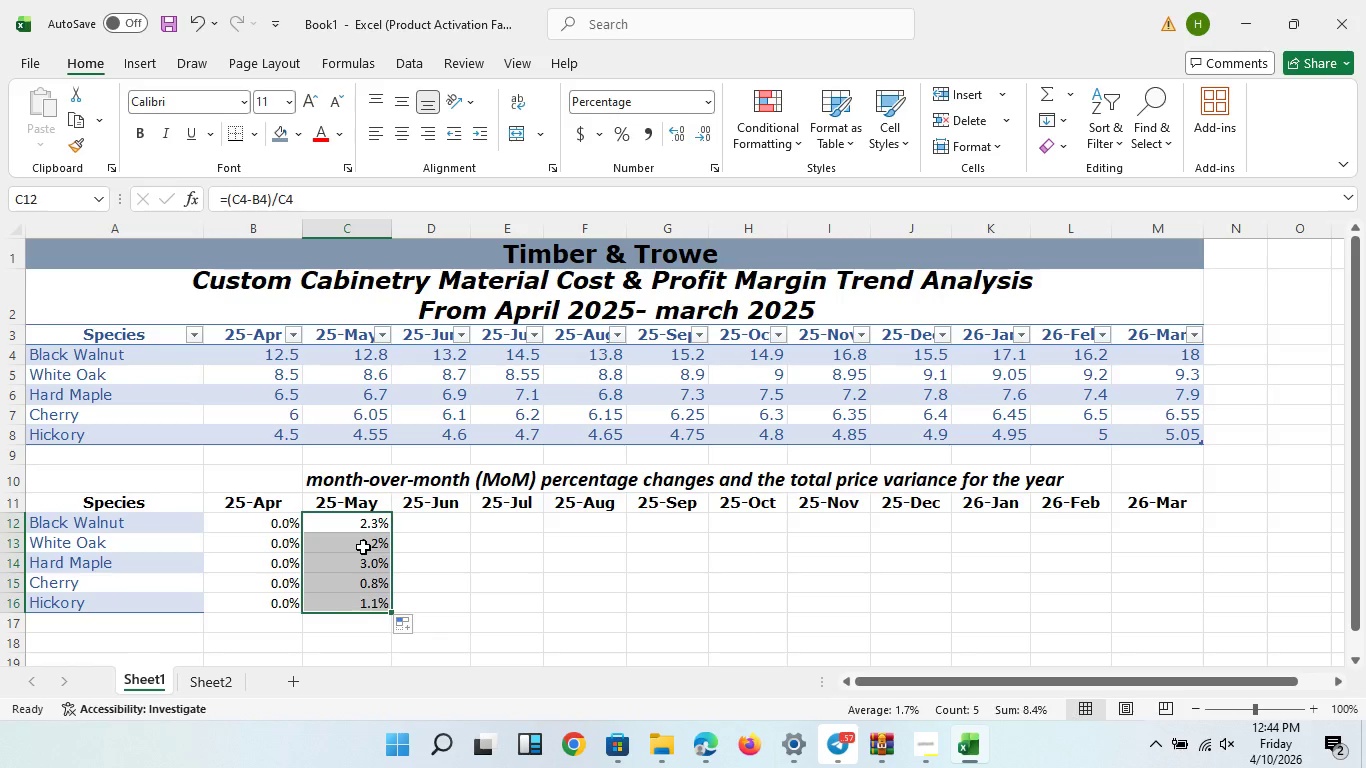 
left_click([363, 547])
 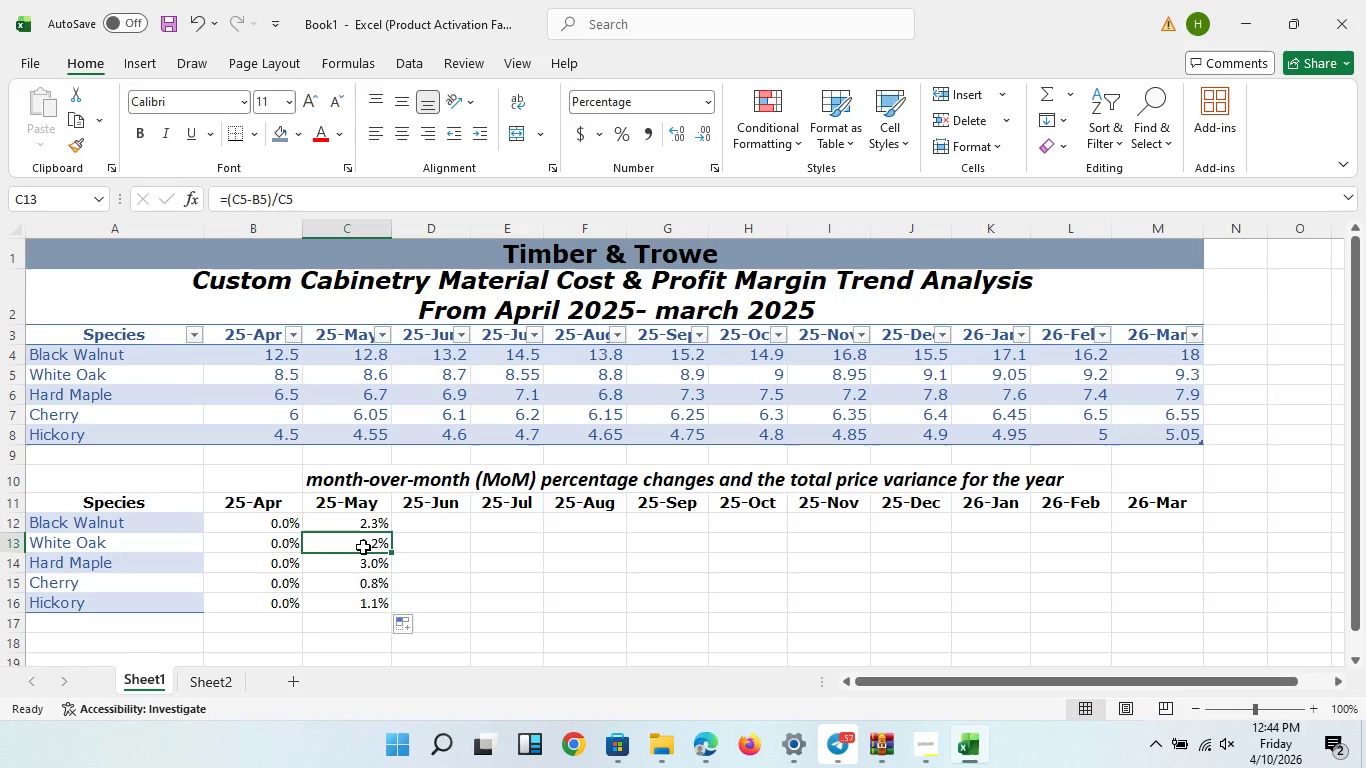 
double_click([363, 547])
 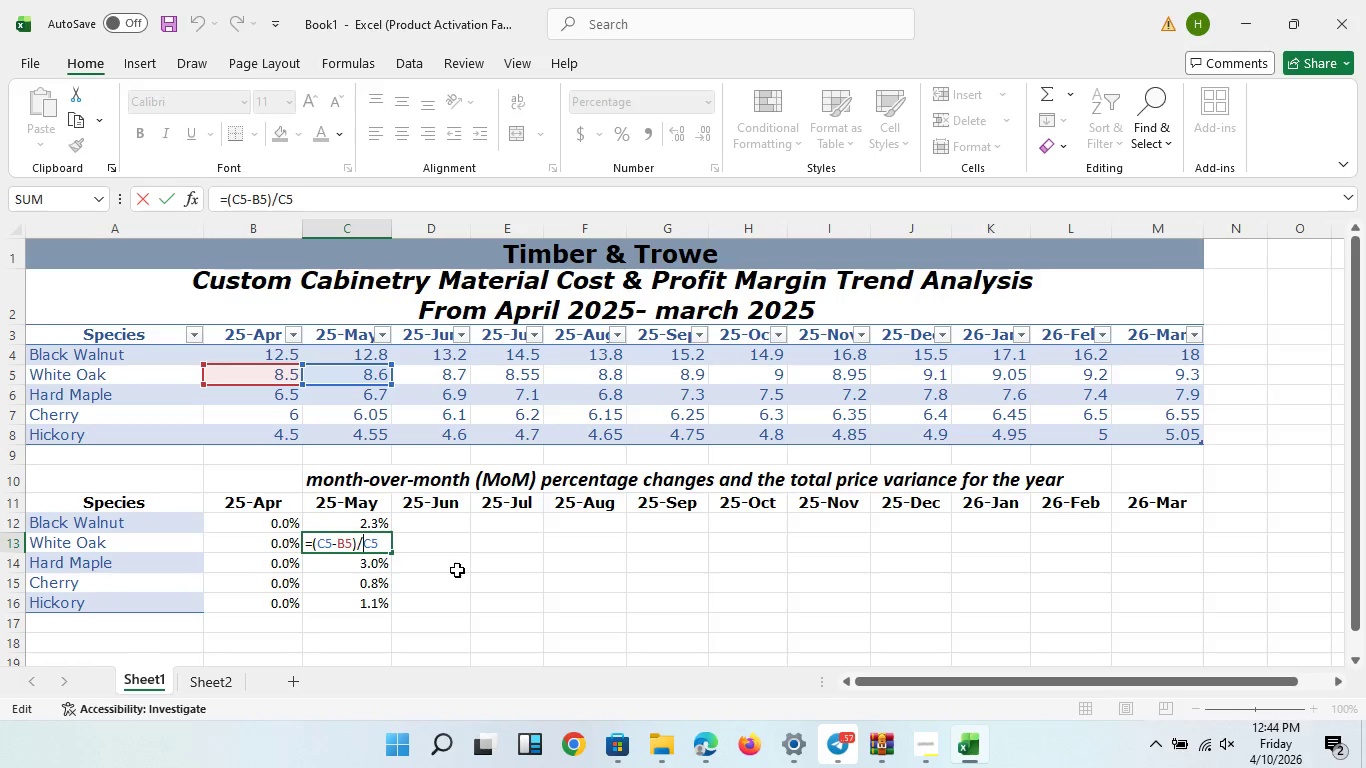 
key(Escape)
 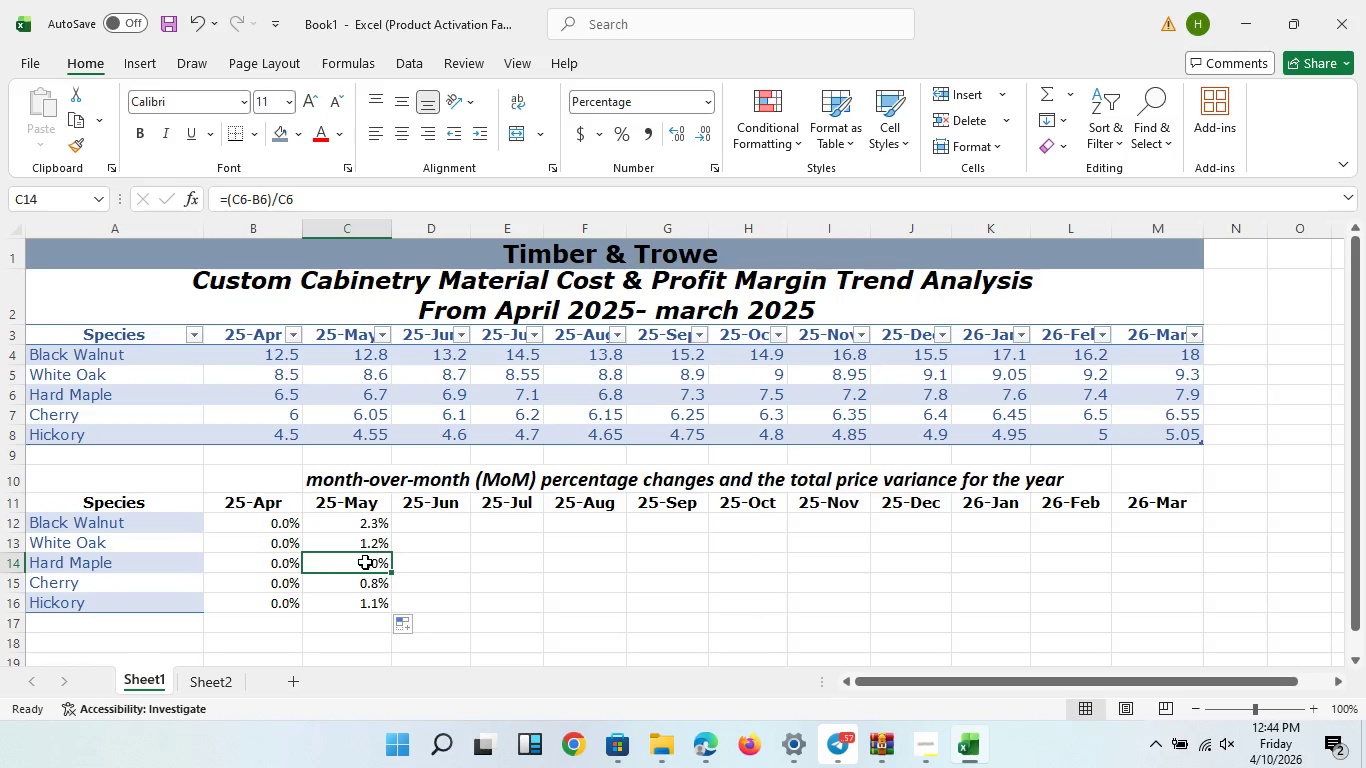 
double_click([365, 562])
 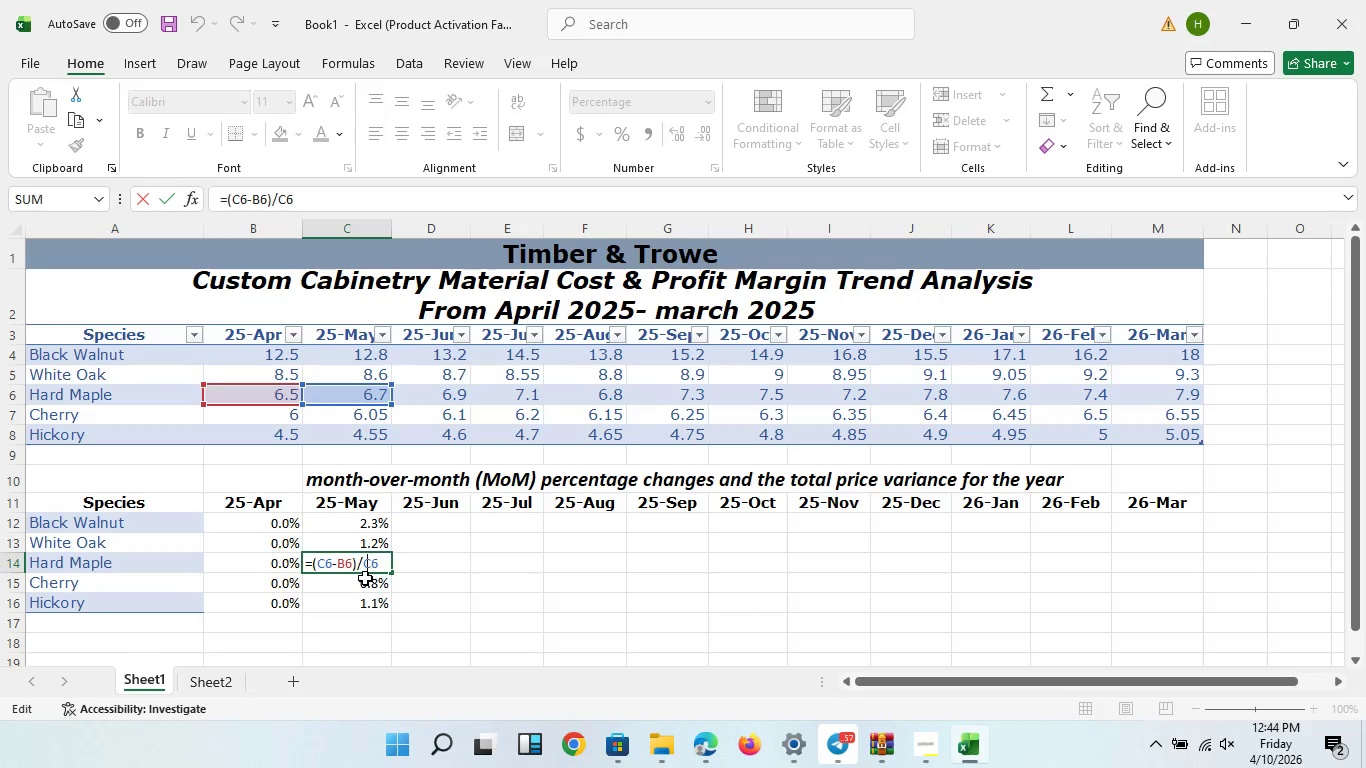 
key(Backquote)
 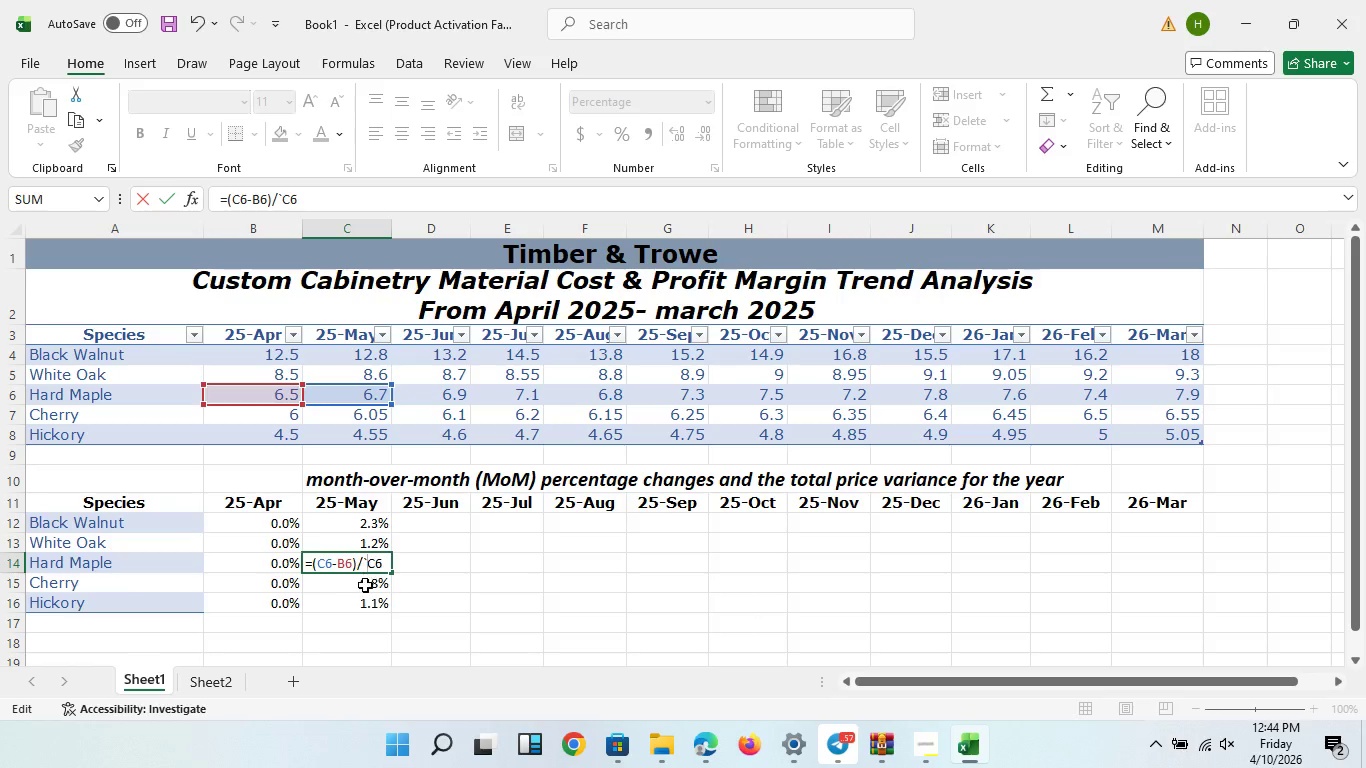 
key(Escape)
 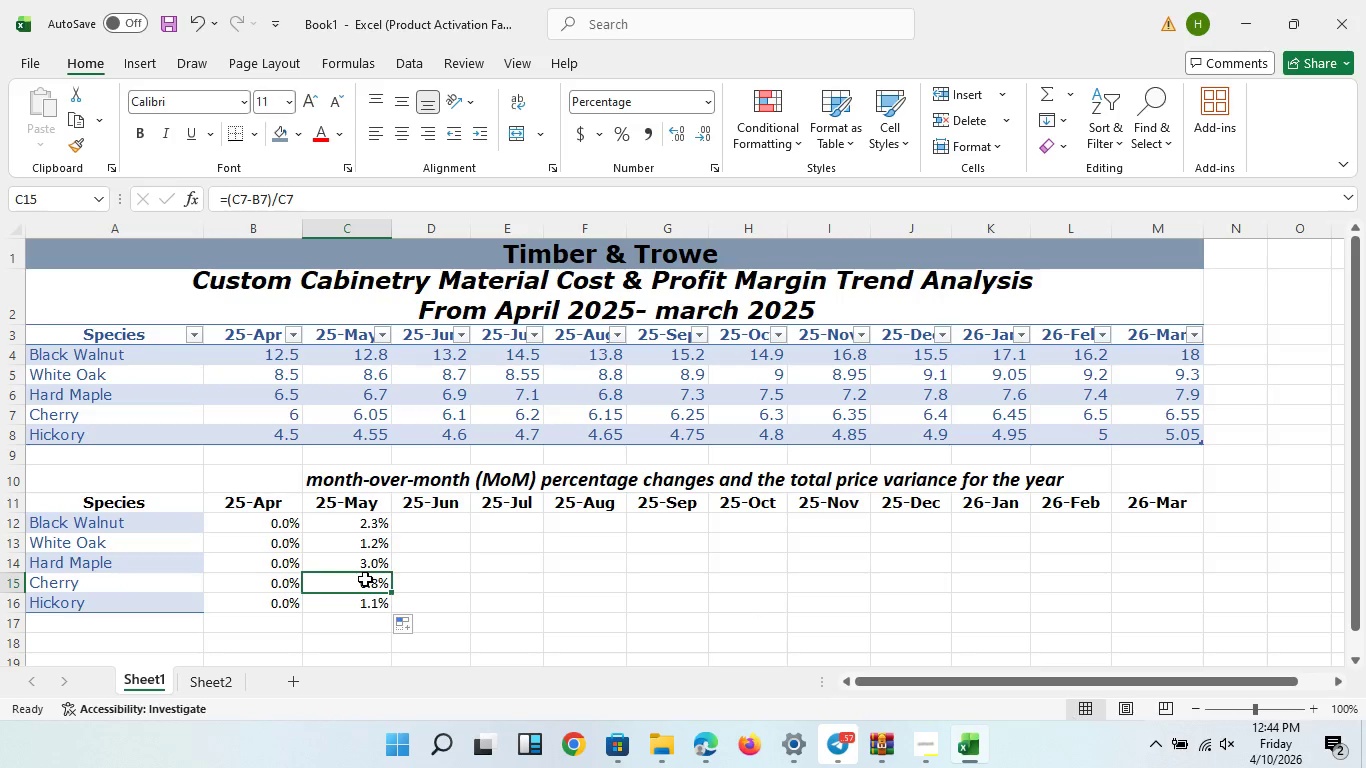 
double_click([365, 579])
 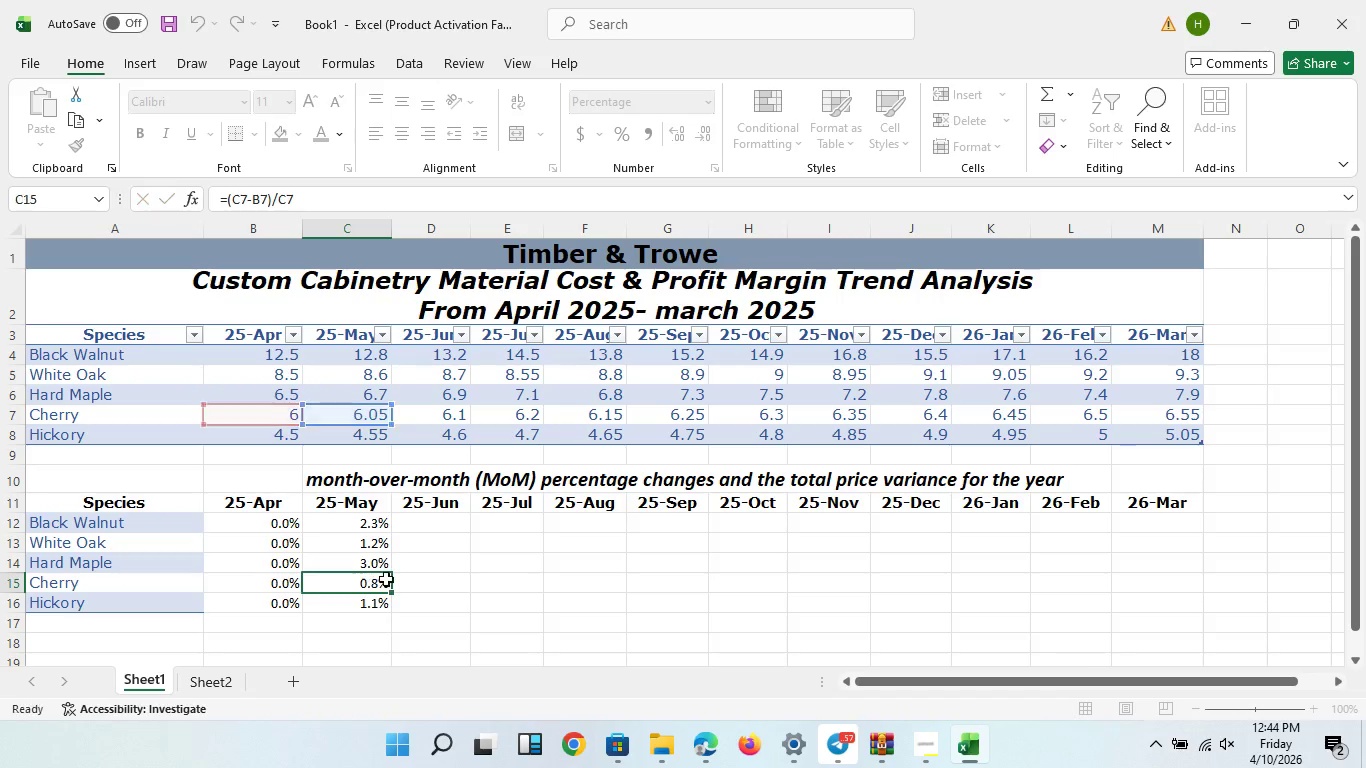 
key(Escape)
 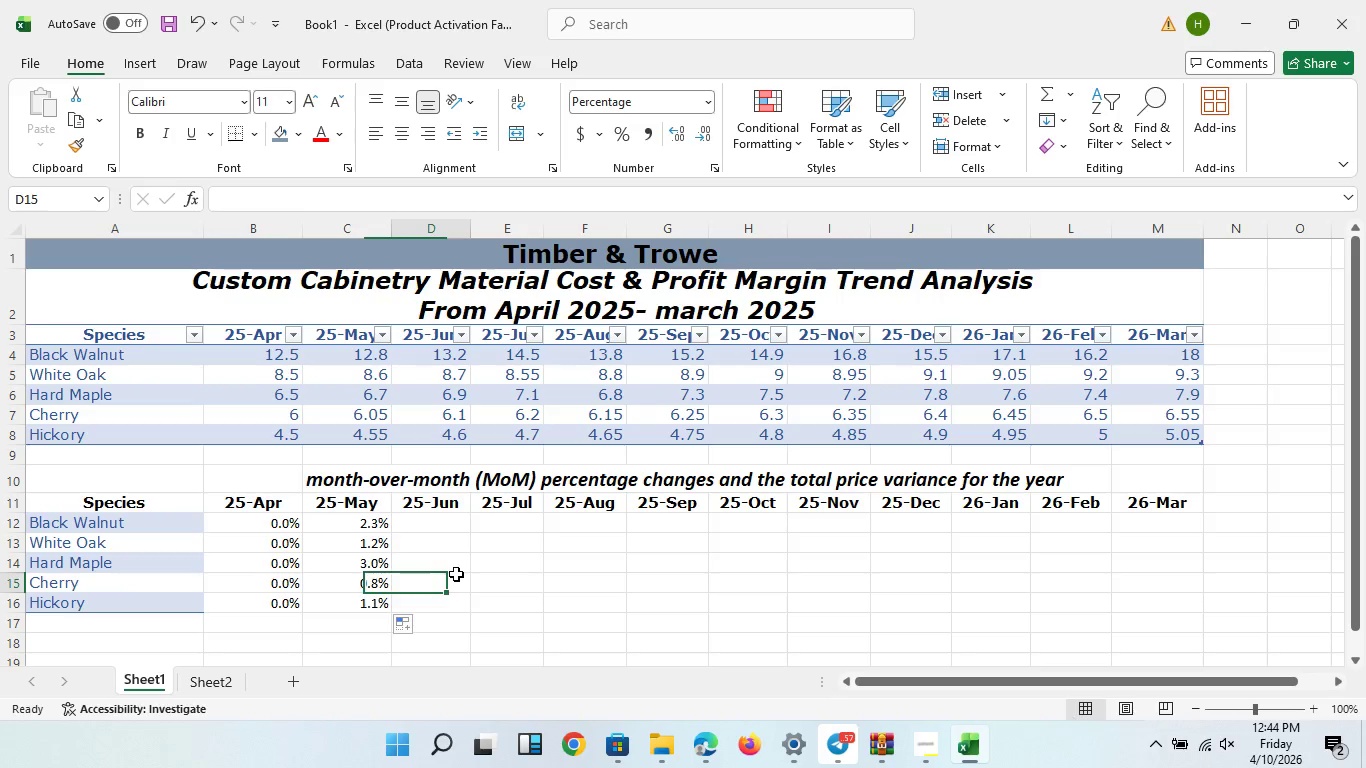 
left_click([456, 574])
 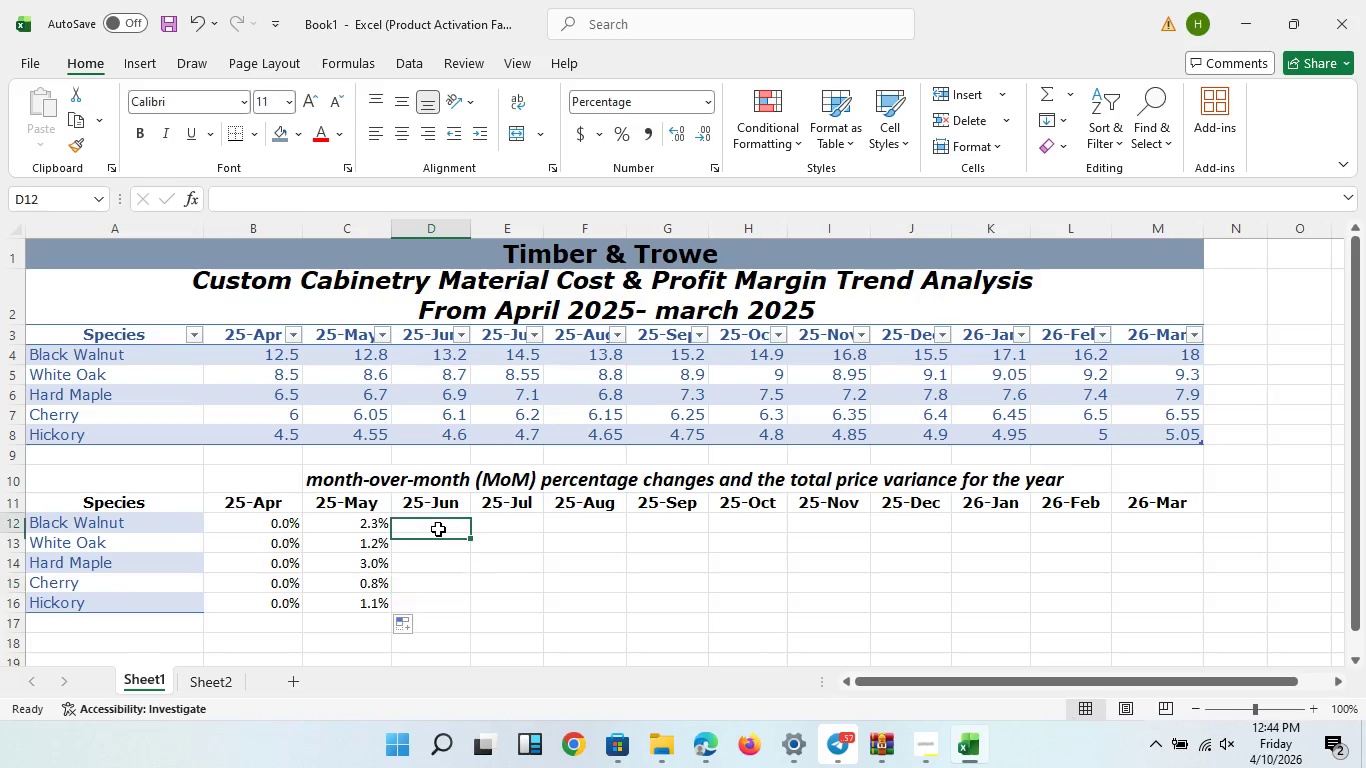 
left_click([438, 529])
 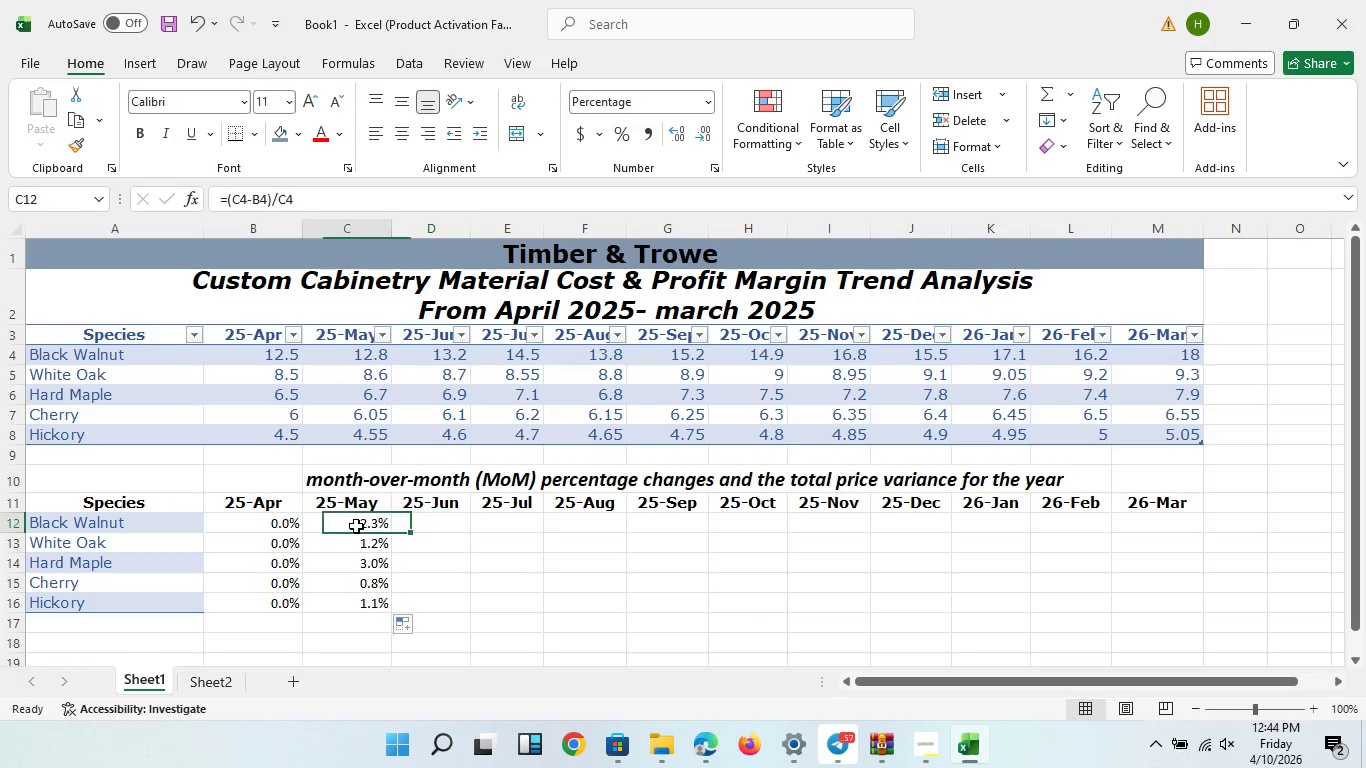 
left_click([356, 526])
 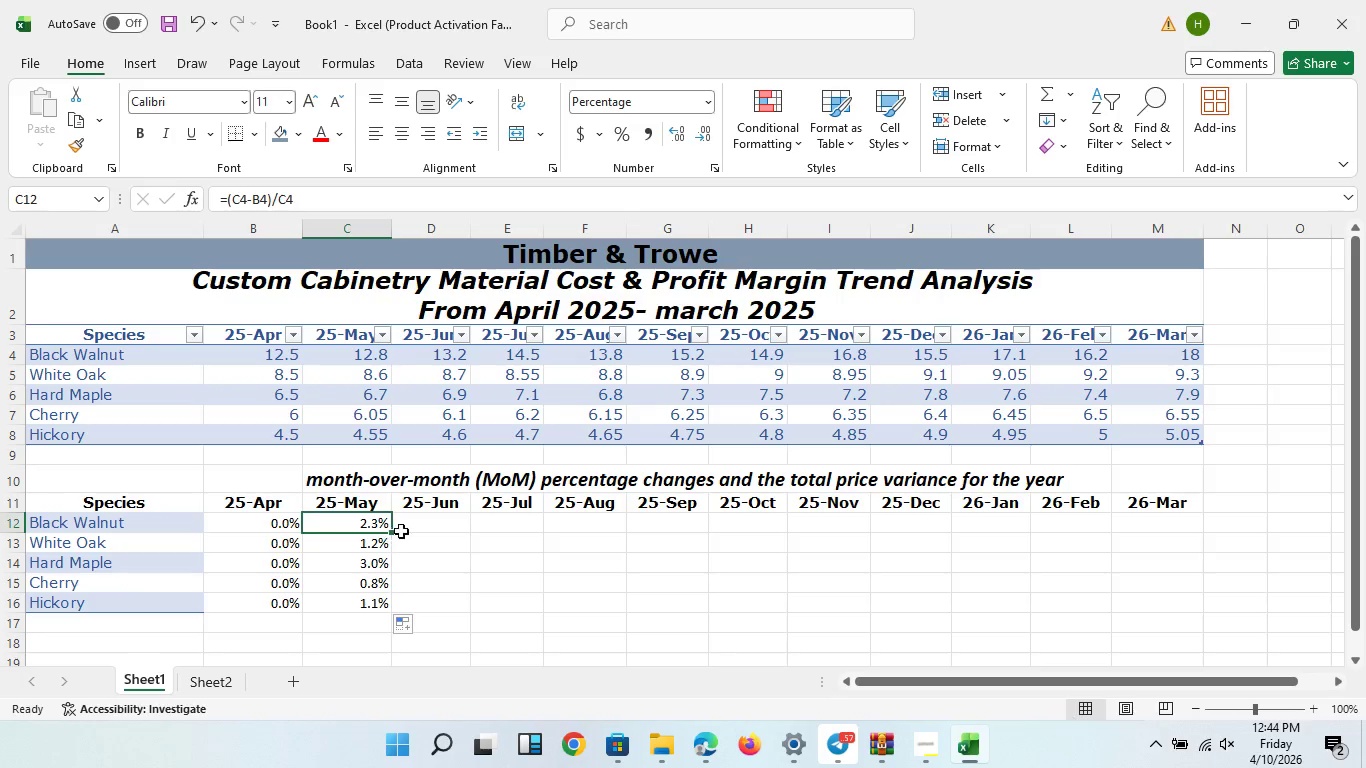 
left_click([401, 531])
 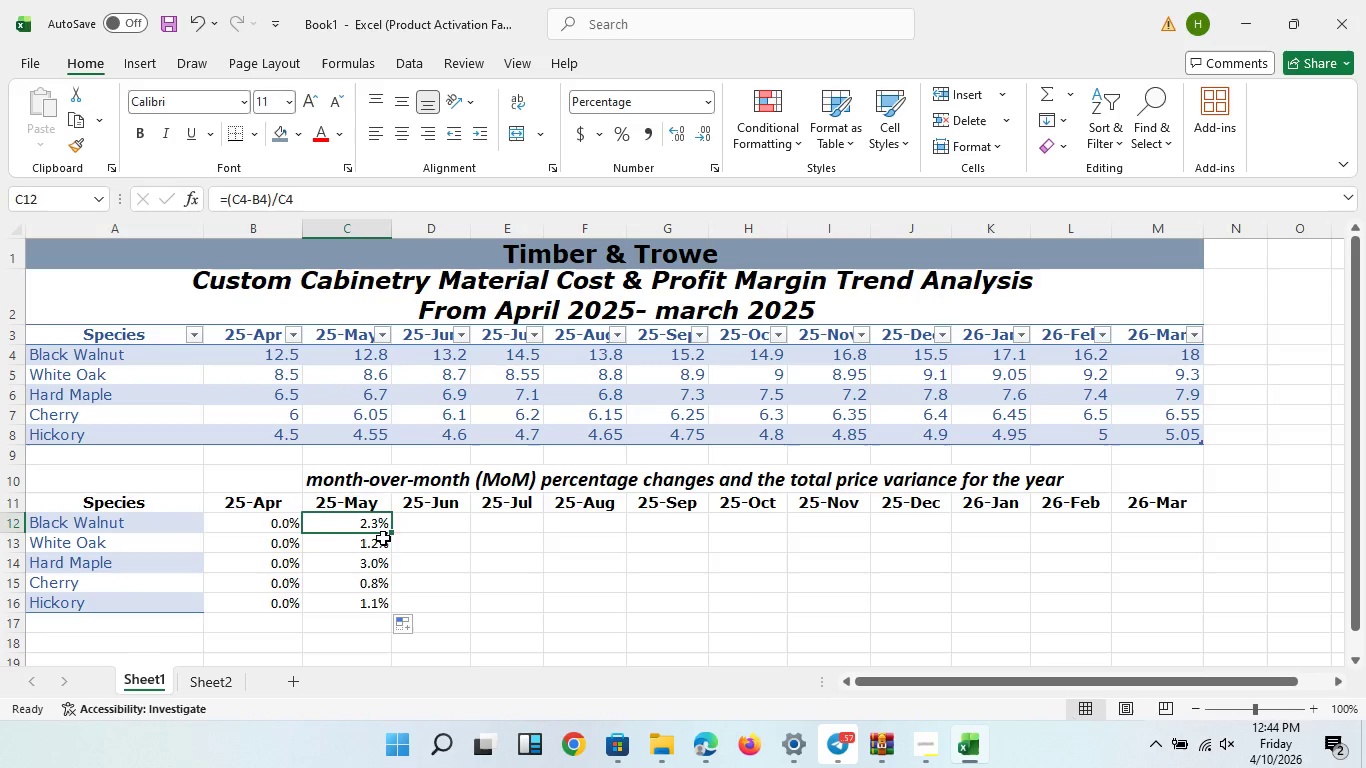 
left_click_drag(start_coordinate=[394, 536], to_coordinate=[446, 536])
 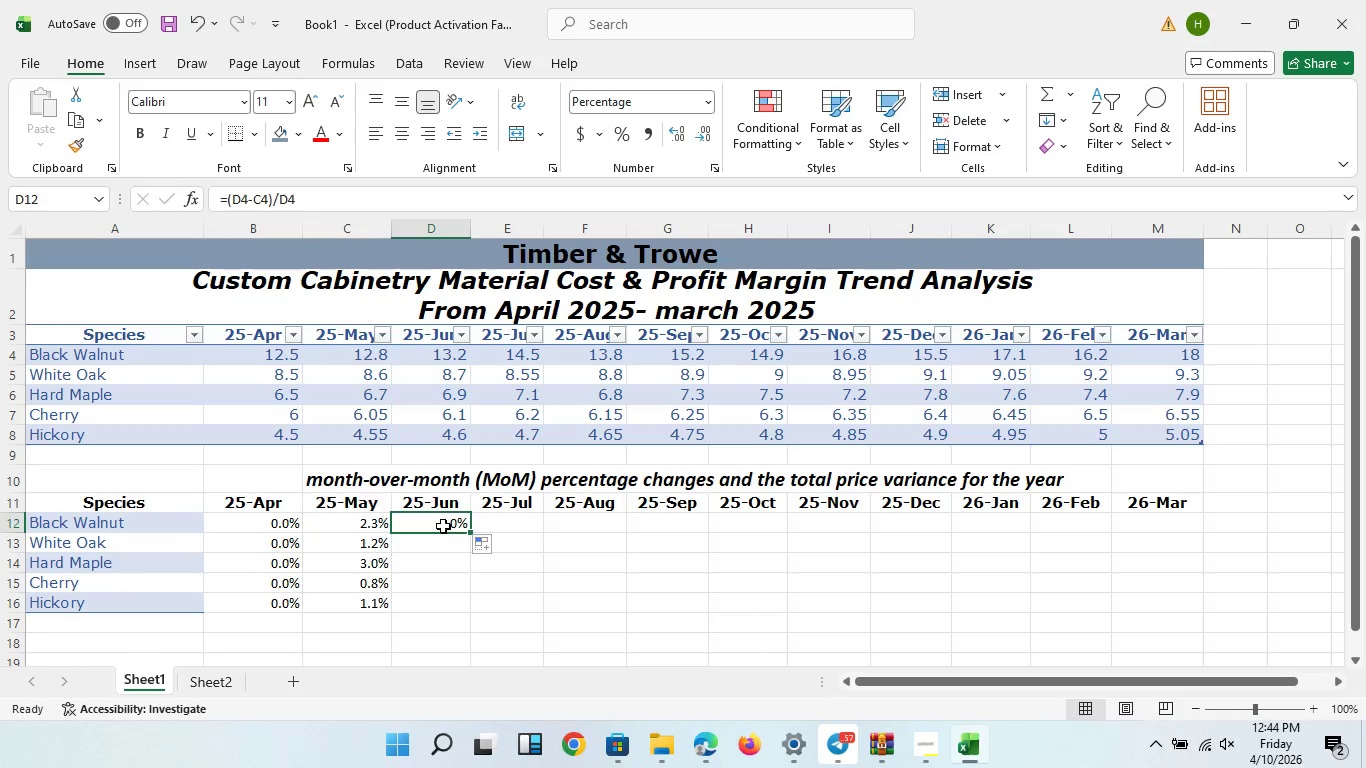 
double_click([443, 526])
 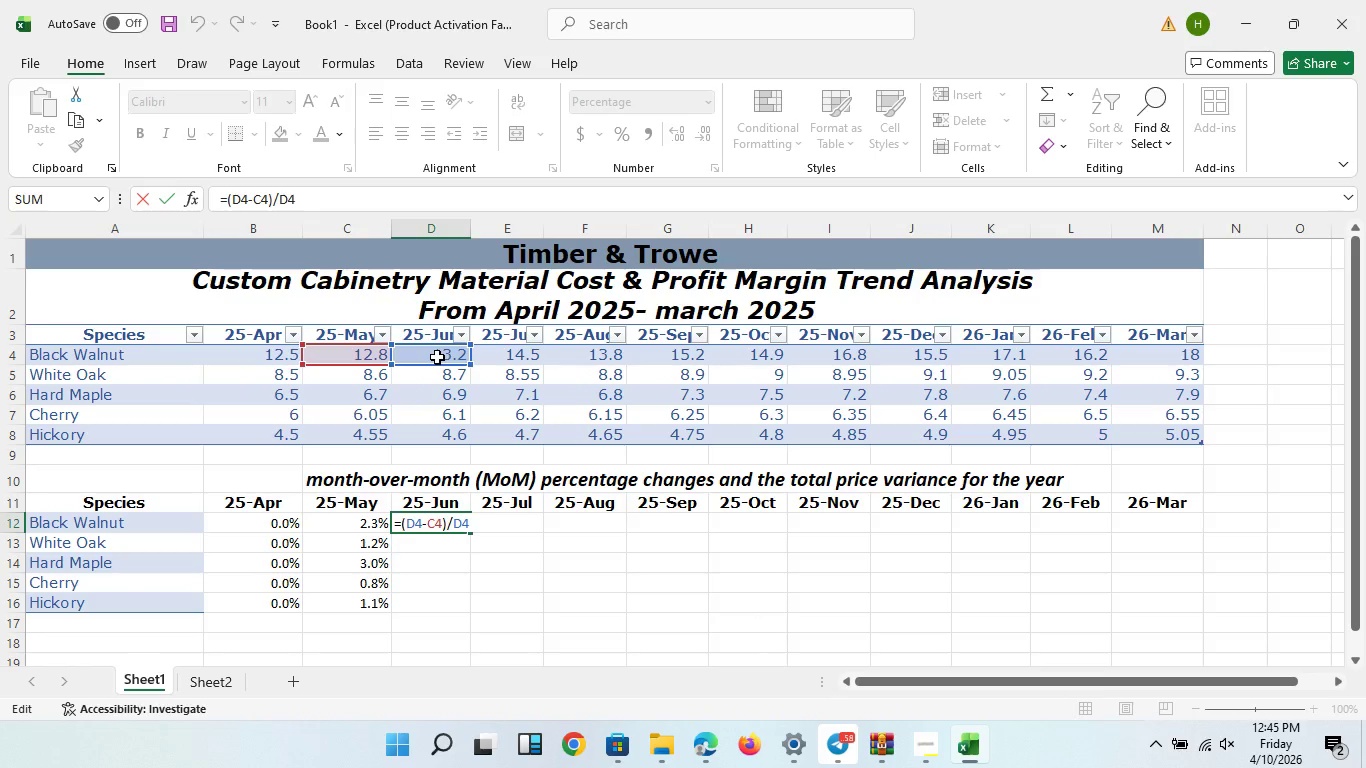 
wait(9.03)
 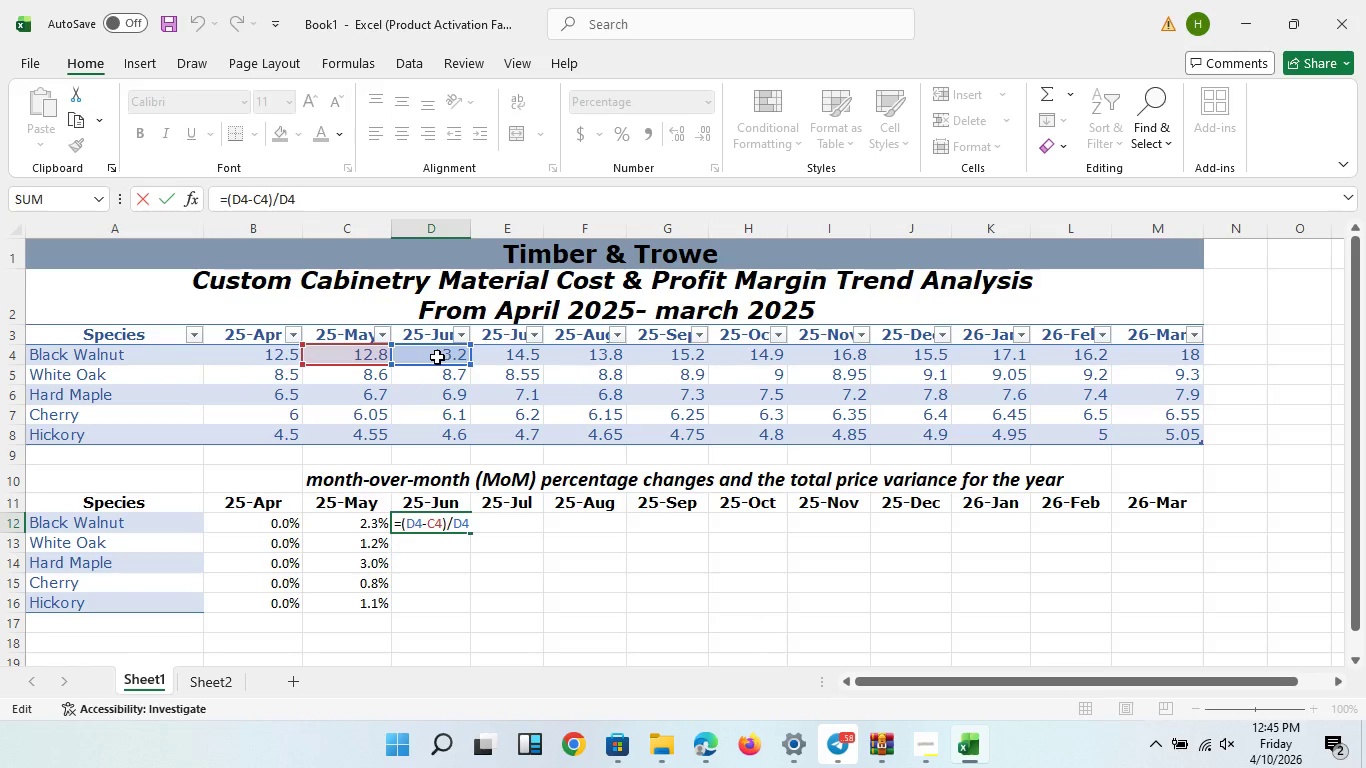 
key(NumpadEnter)
 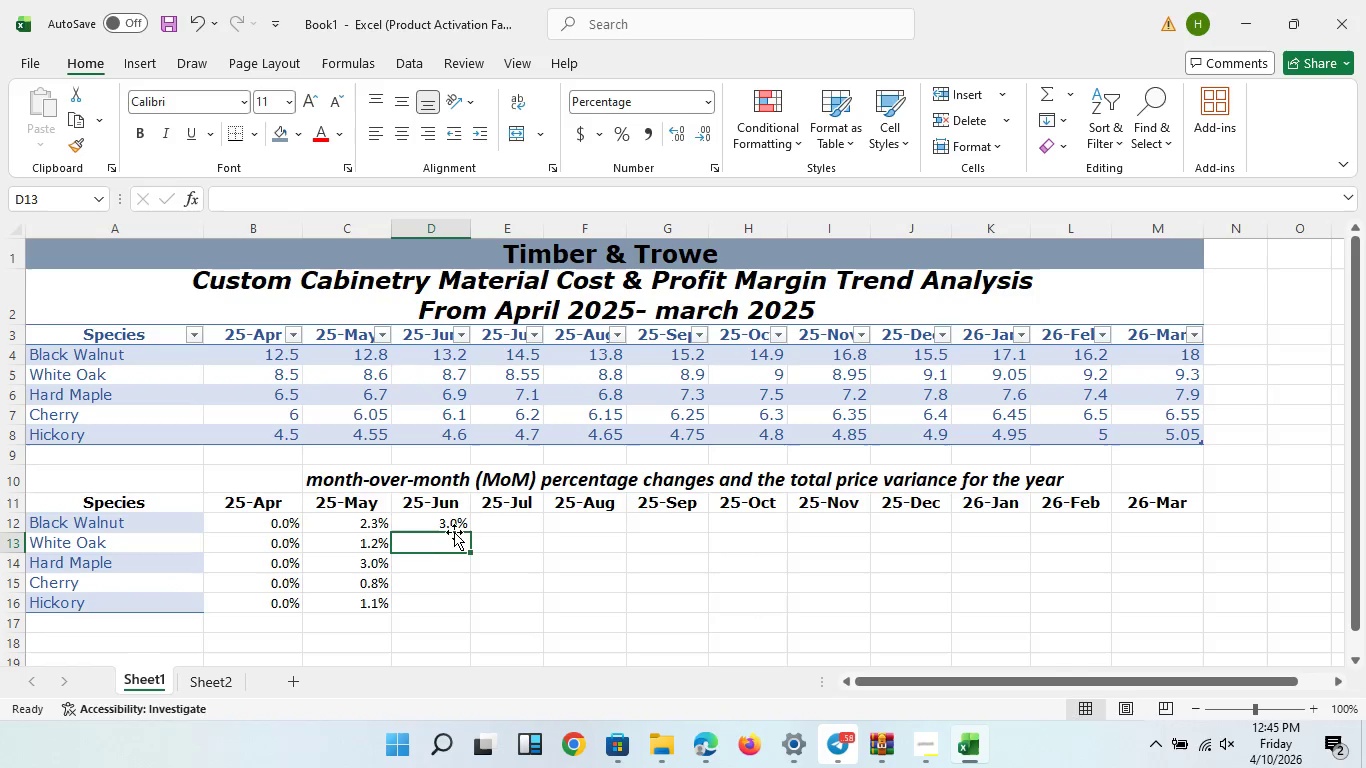 
left_click_drag(start_coordinate=[454, 530], to_coordinate=[454, 524])
 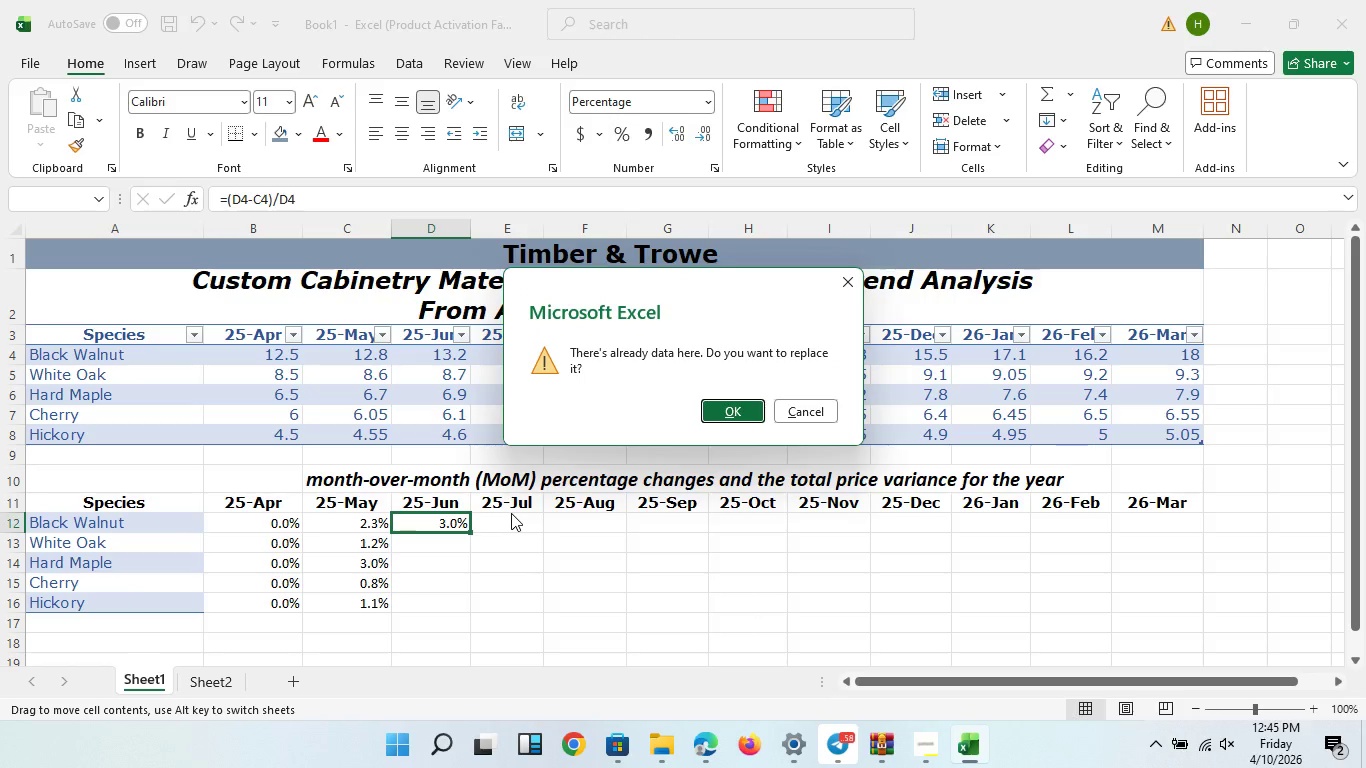 
key(Escape)
 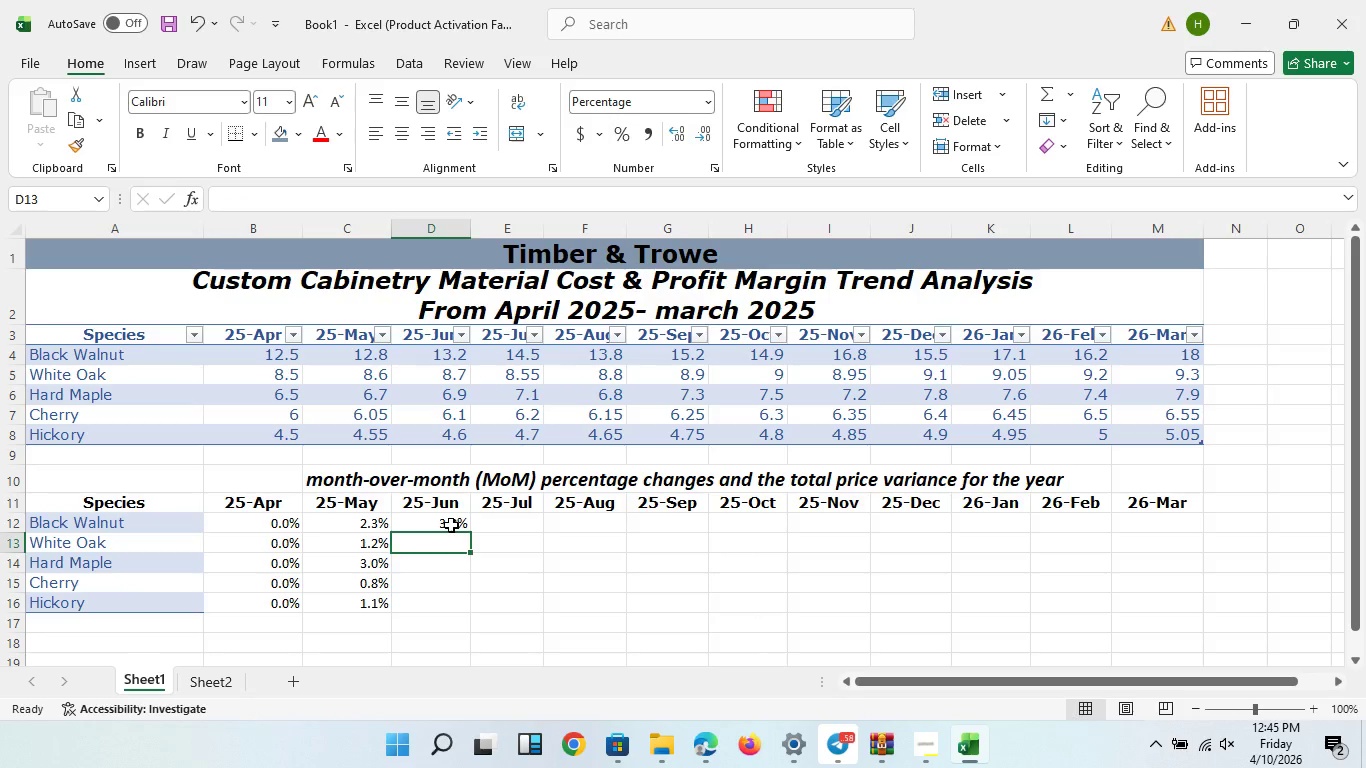 
left_click([451, 525])
 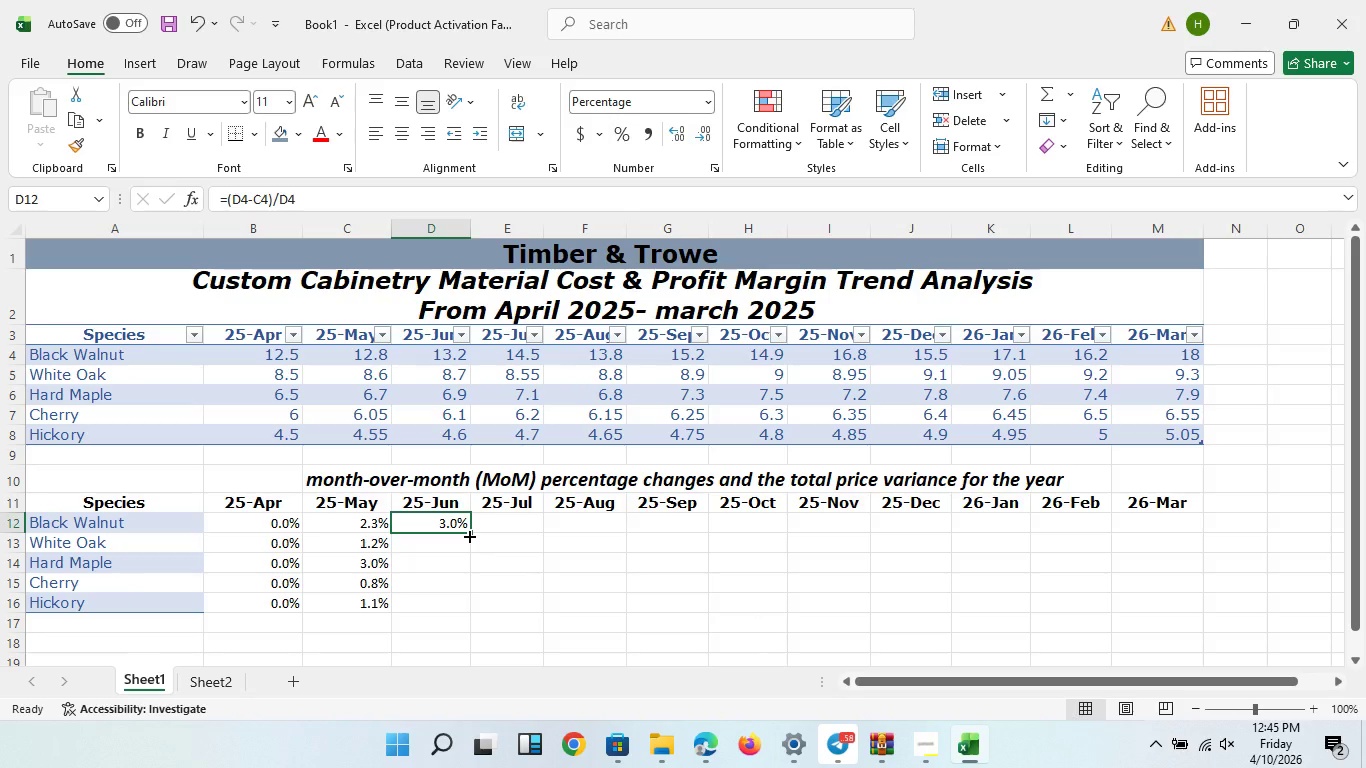 
left_click_drag(start_coordinate=[468, 535], to_coordinate=[469, 603])
 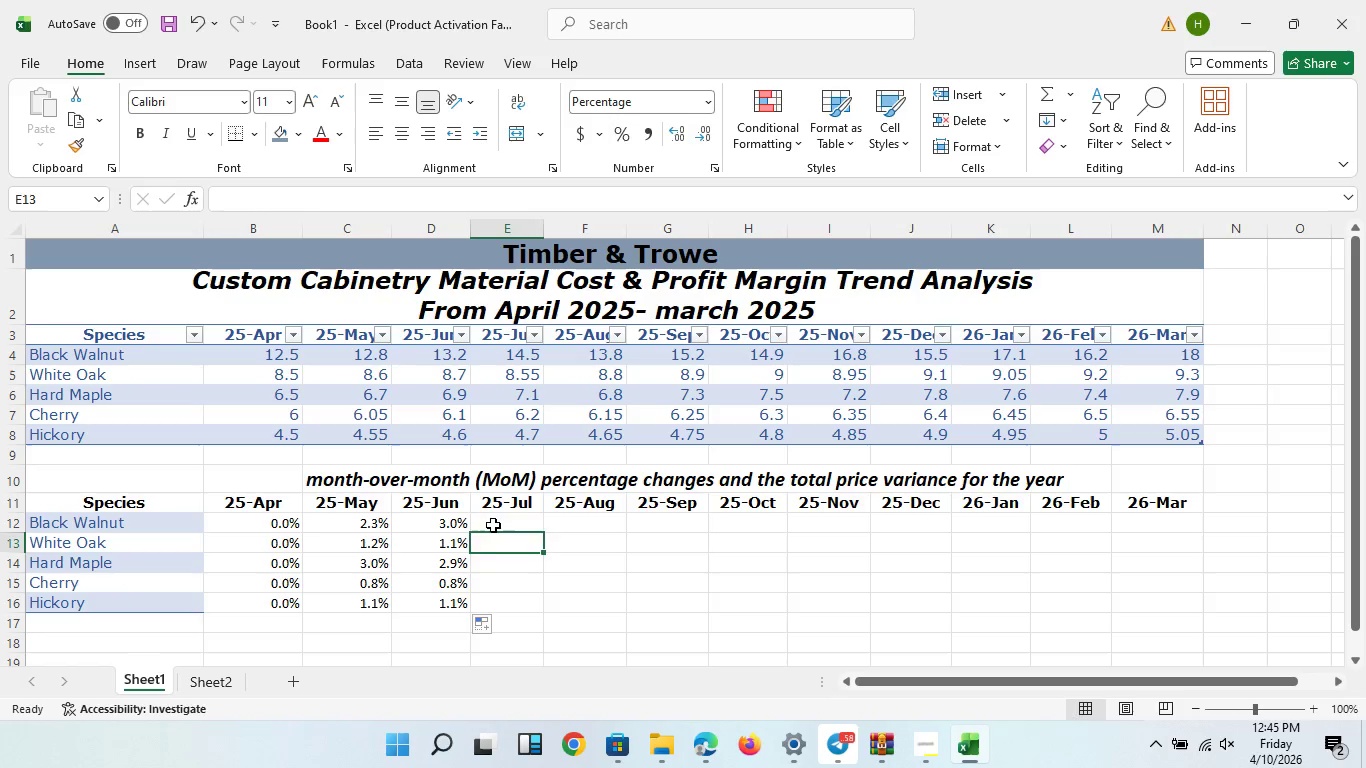 
double_click([493, 525])
 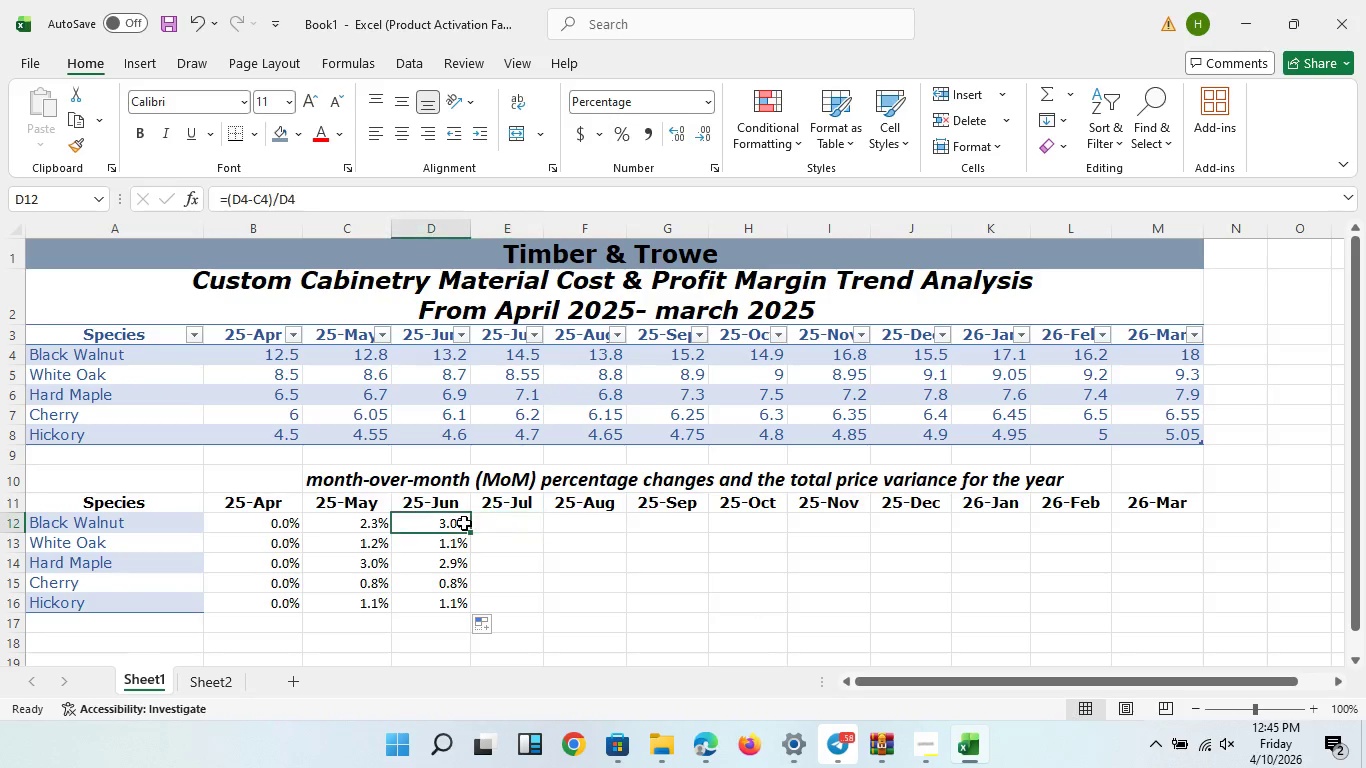 
triple_click([464, 523])
 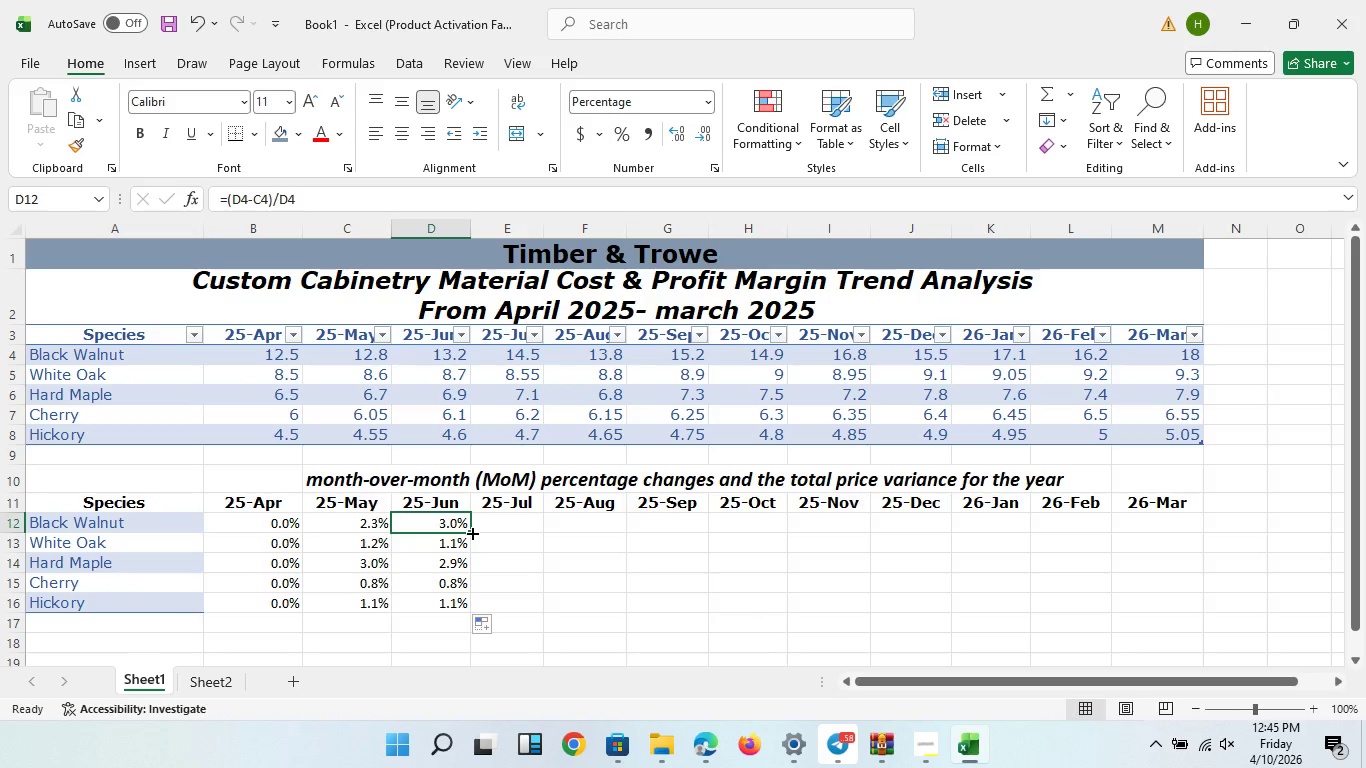 
left_click_drag(start_coordinate=[471, 532], to_coordinate=[1187, 518])
 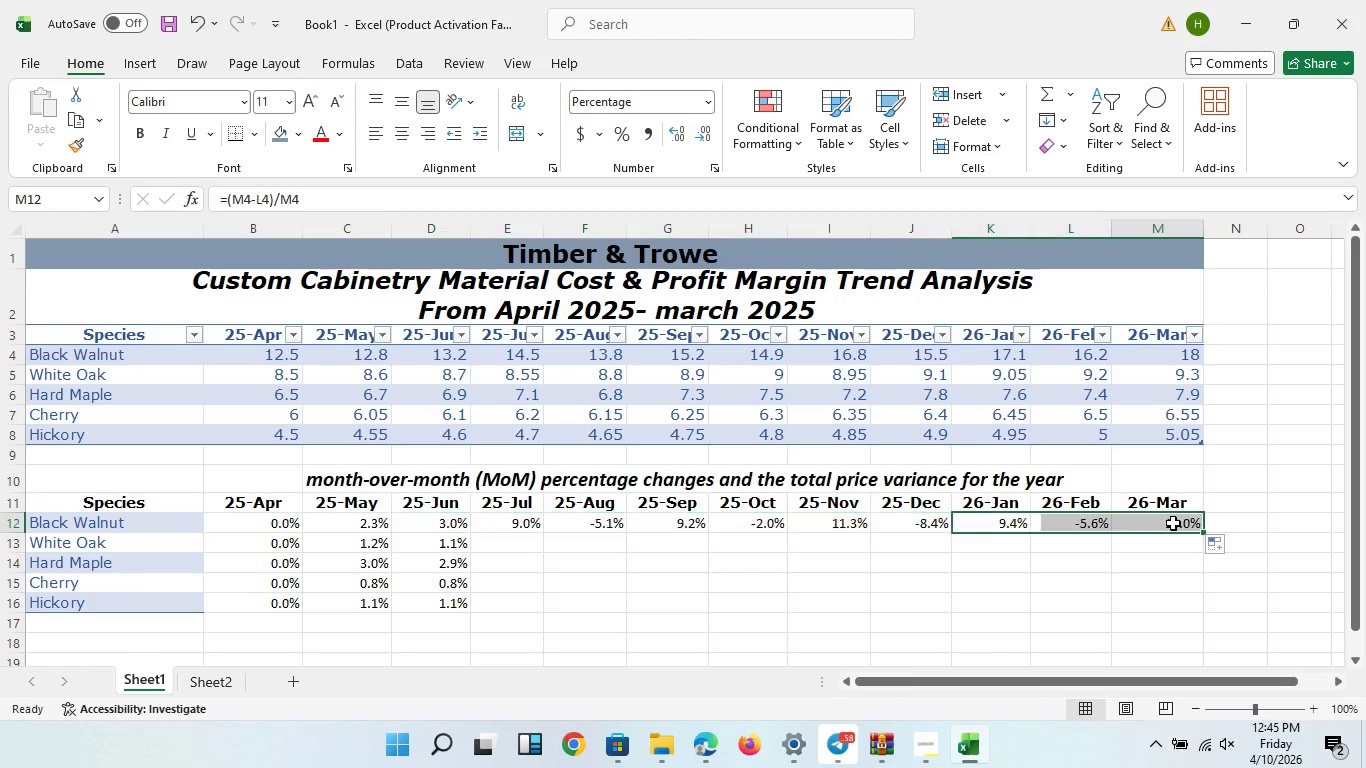 
double_click([1173, 523])
 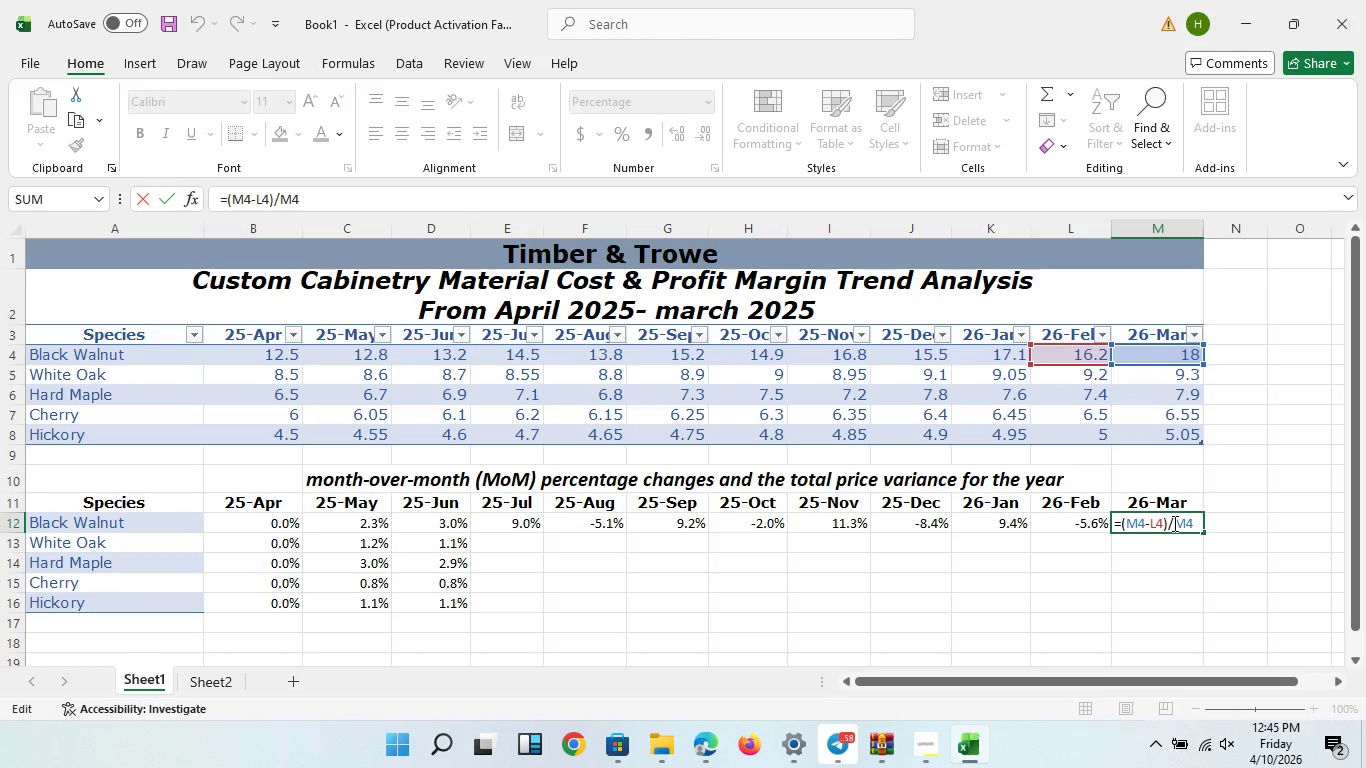 
left_click([1106, 579])
 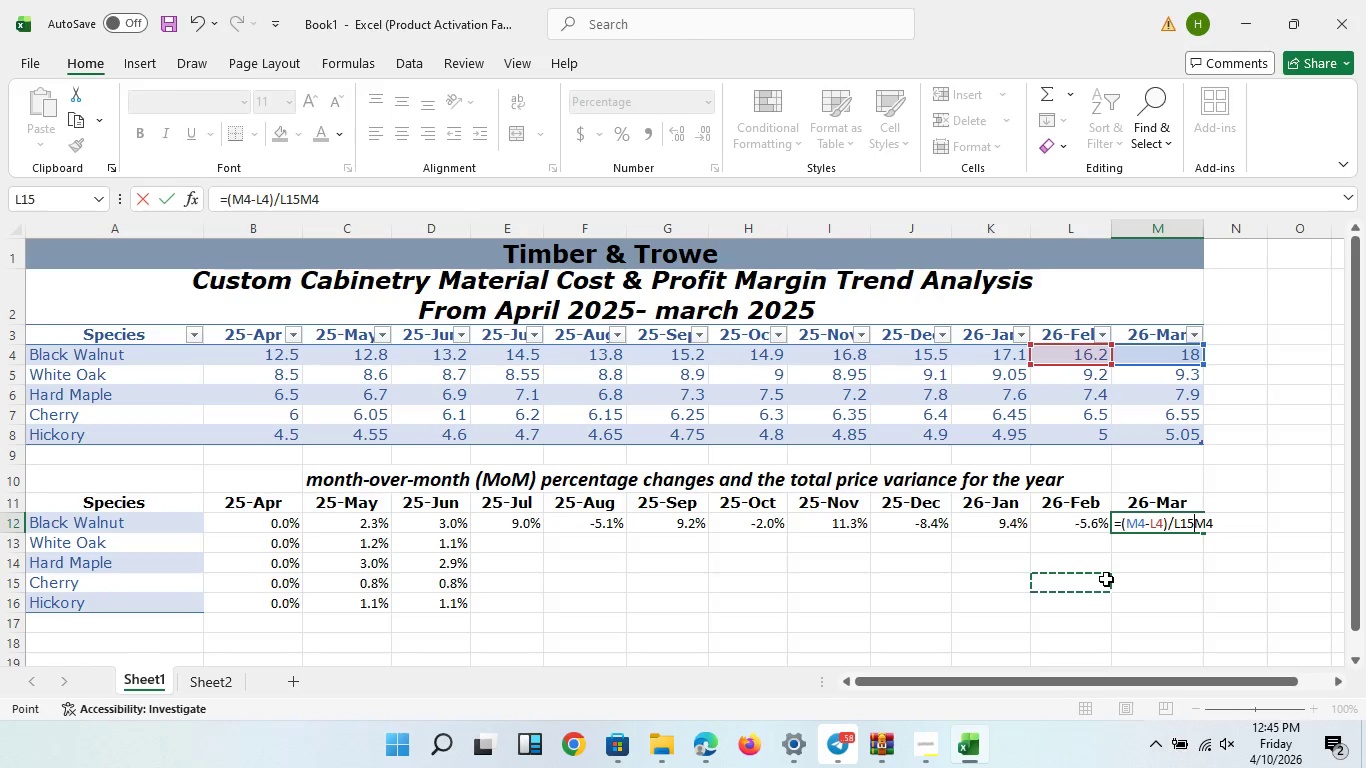 
key(Escape)
 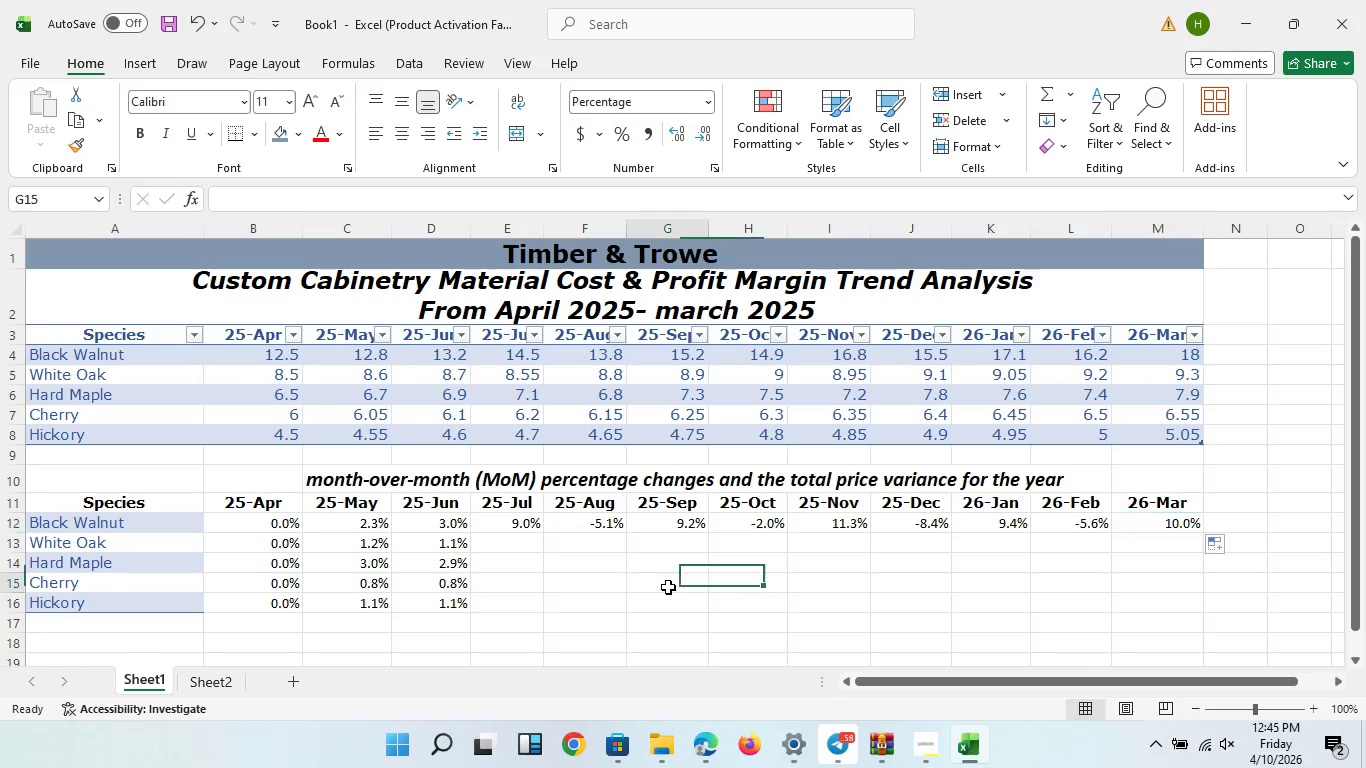 
left_click([668, 587])
 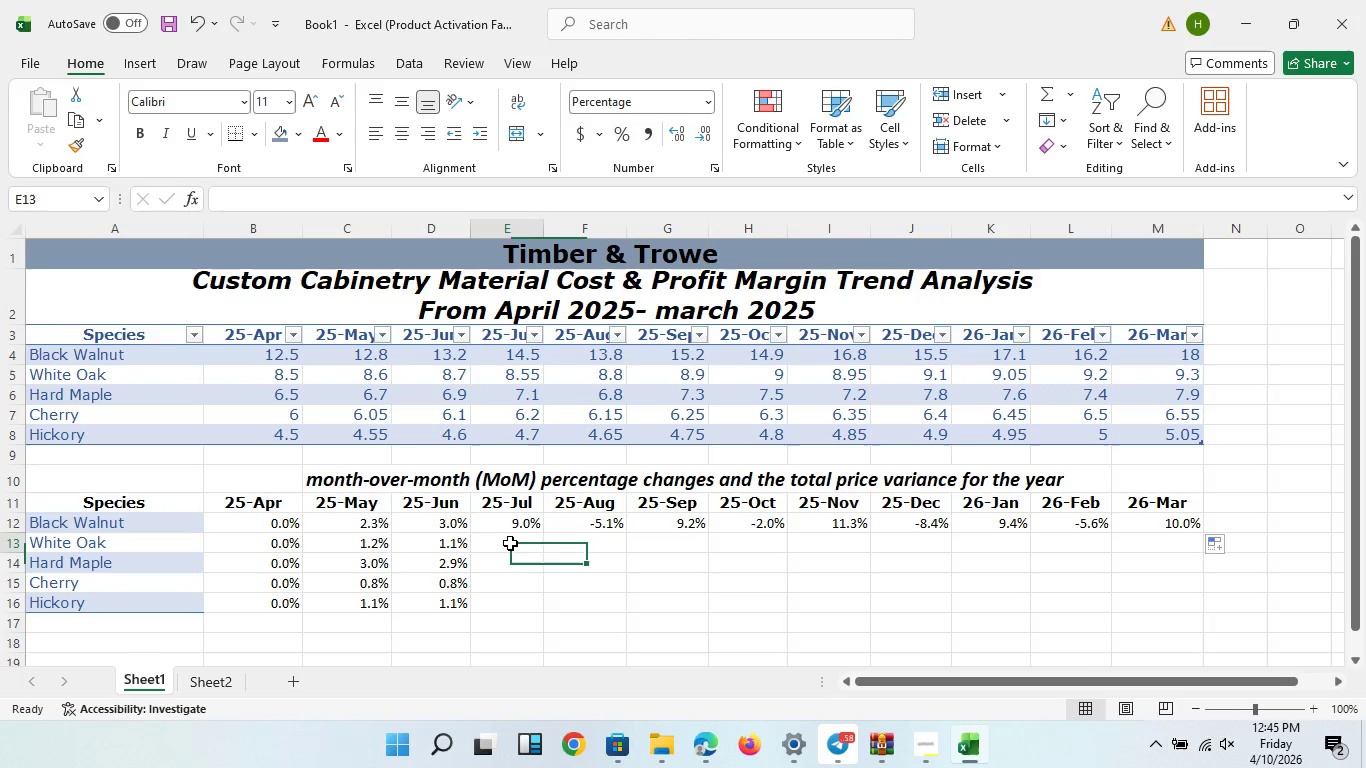 
left_click([510, 543])
 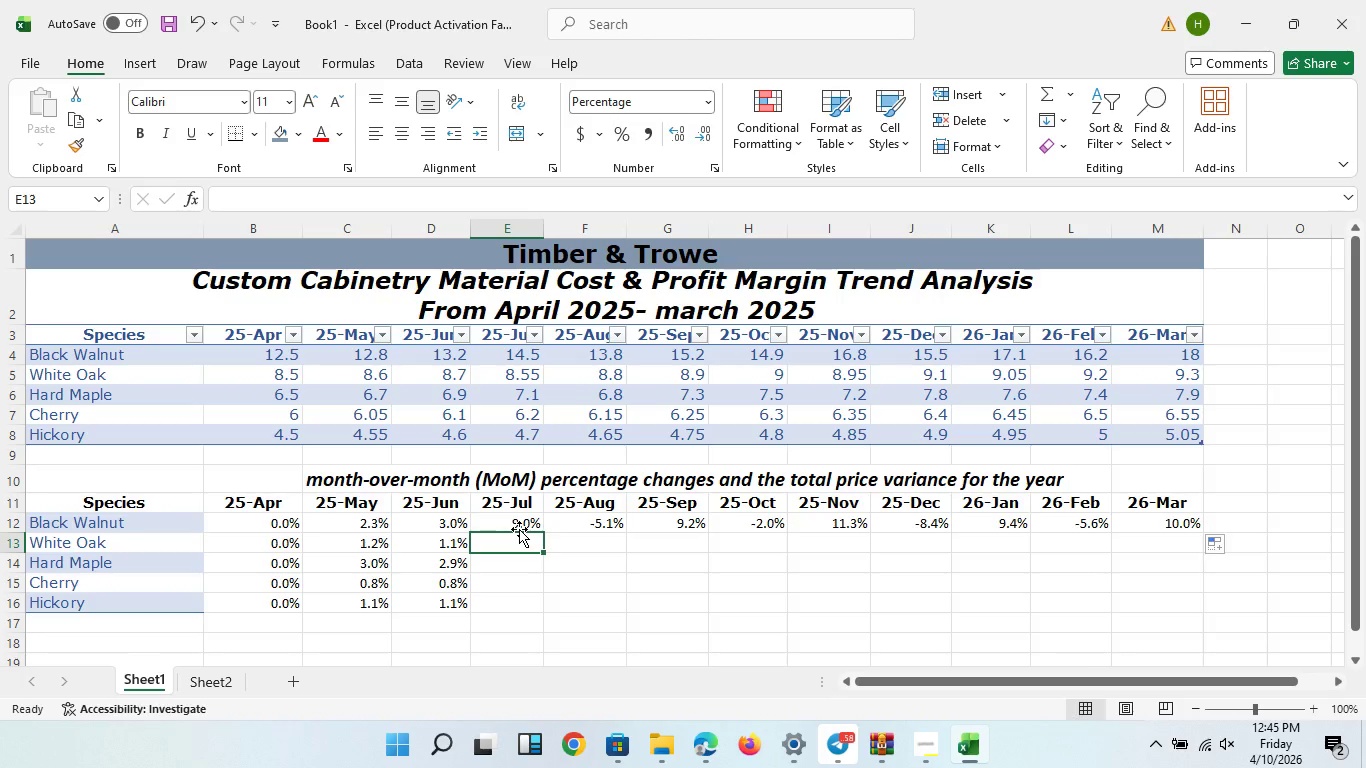 
left_click([519, 529])
 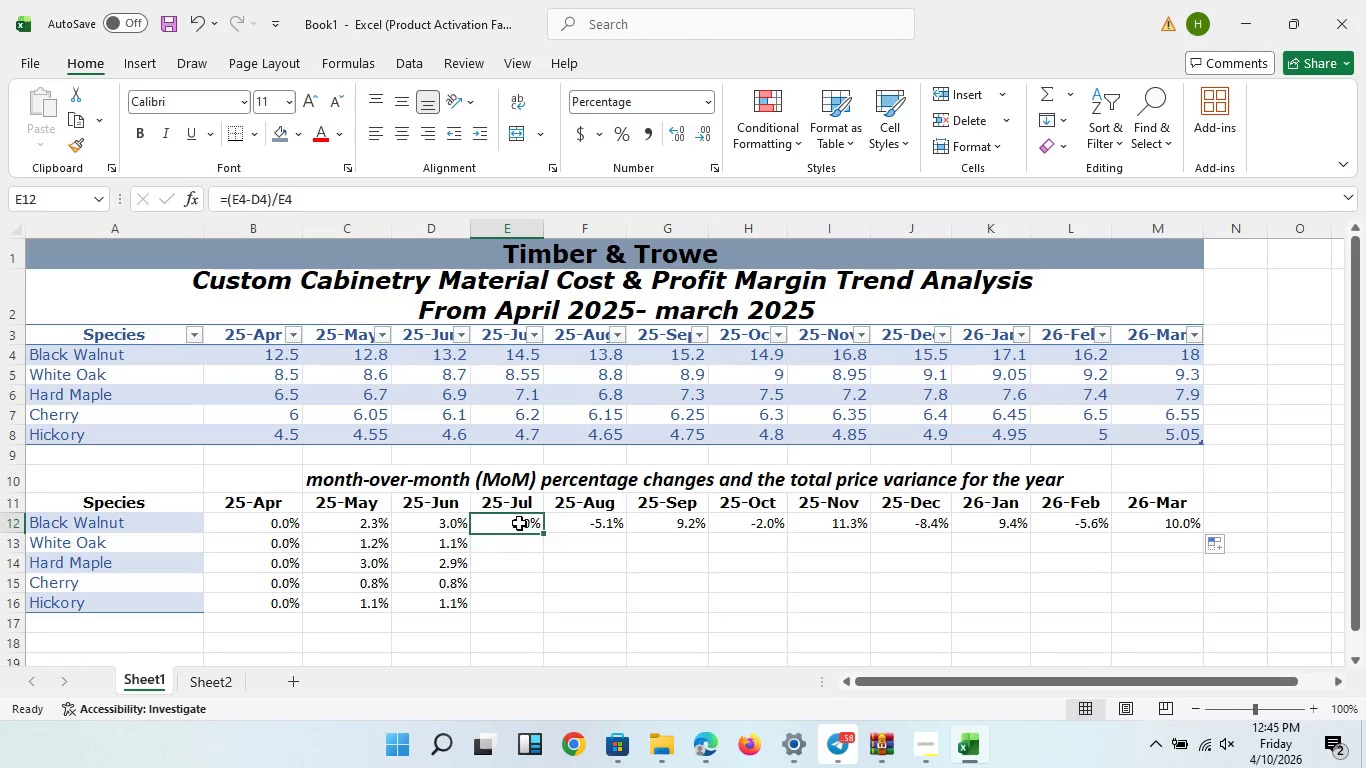 
left_click([519, 523])
 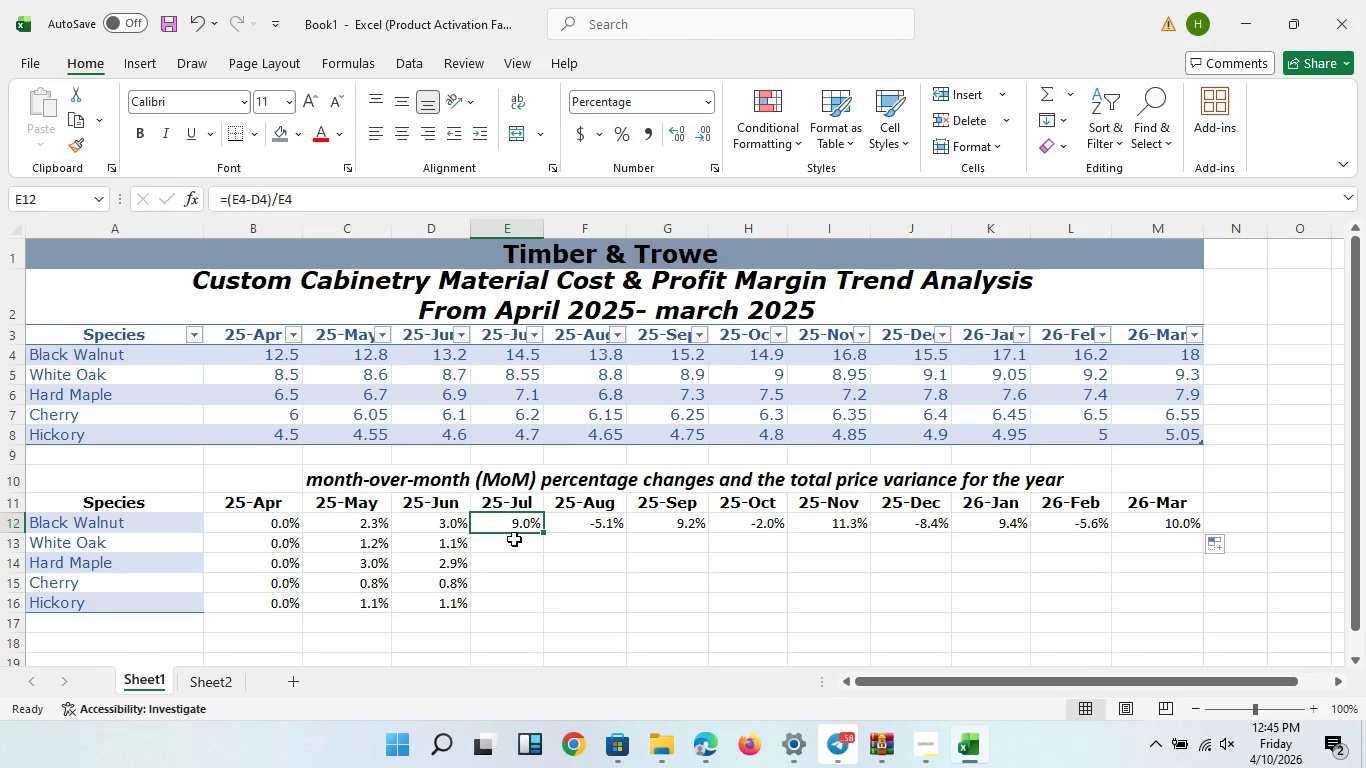 
left_click([510, 541])
 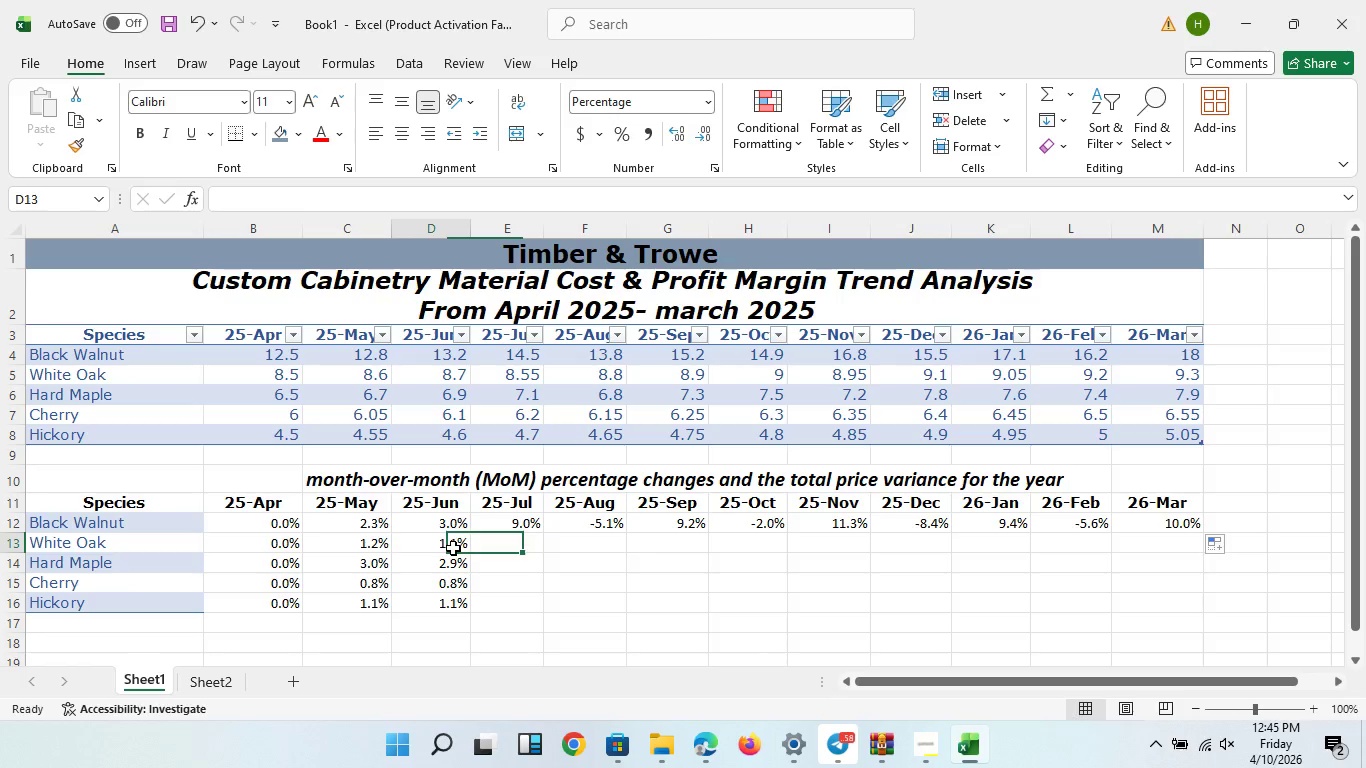 
left_click([453, 548])
 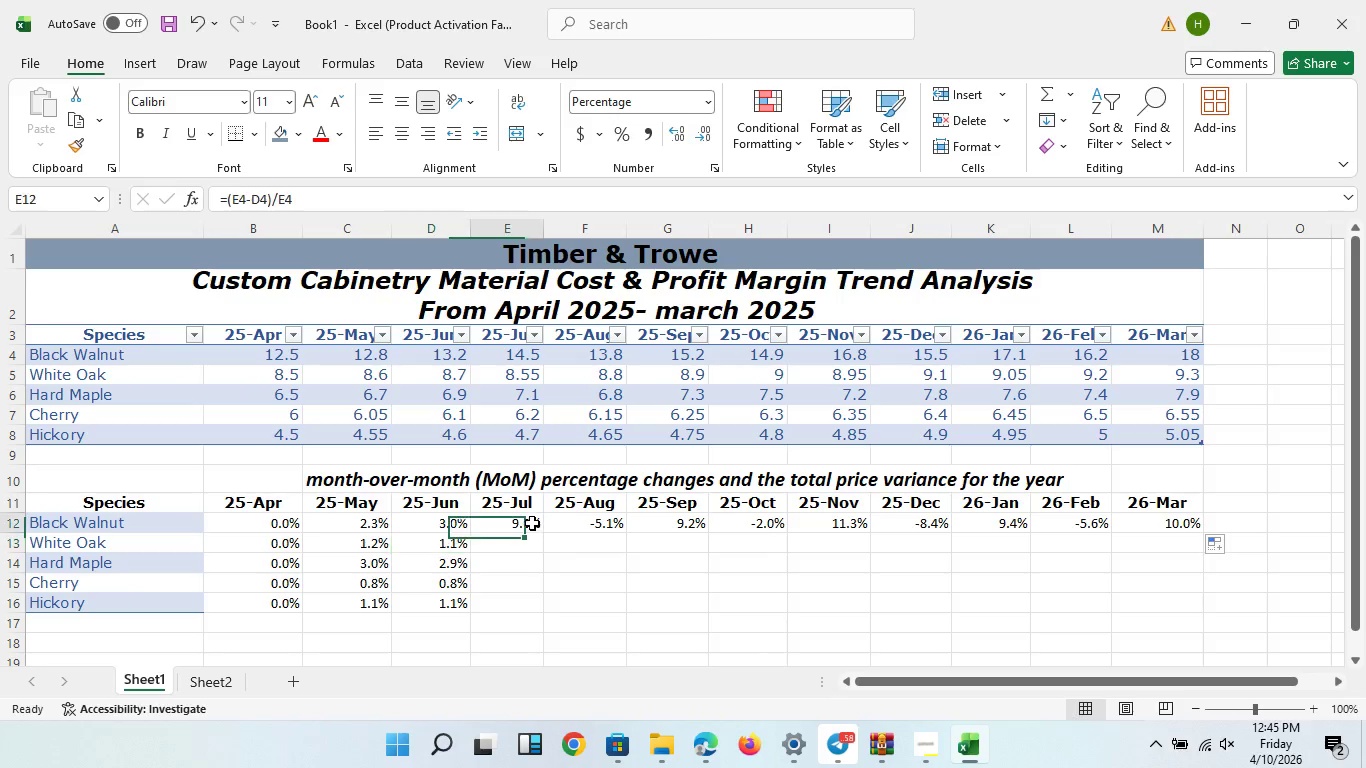 
left_click([532, 523])
 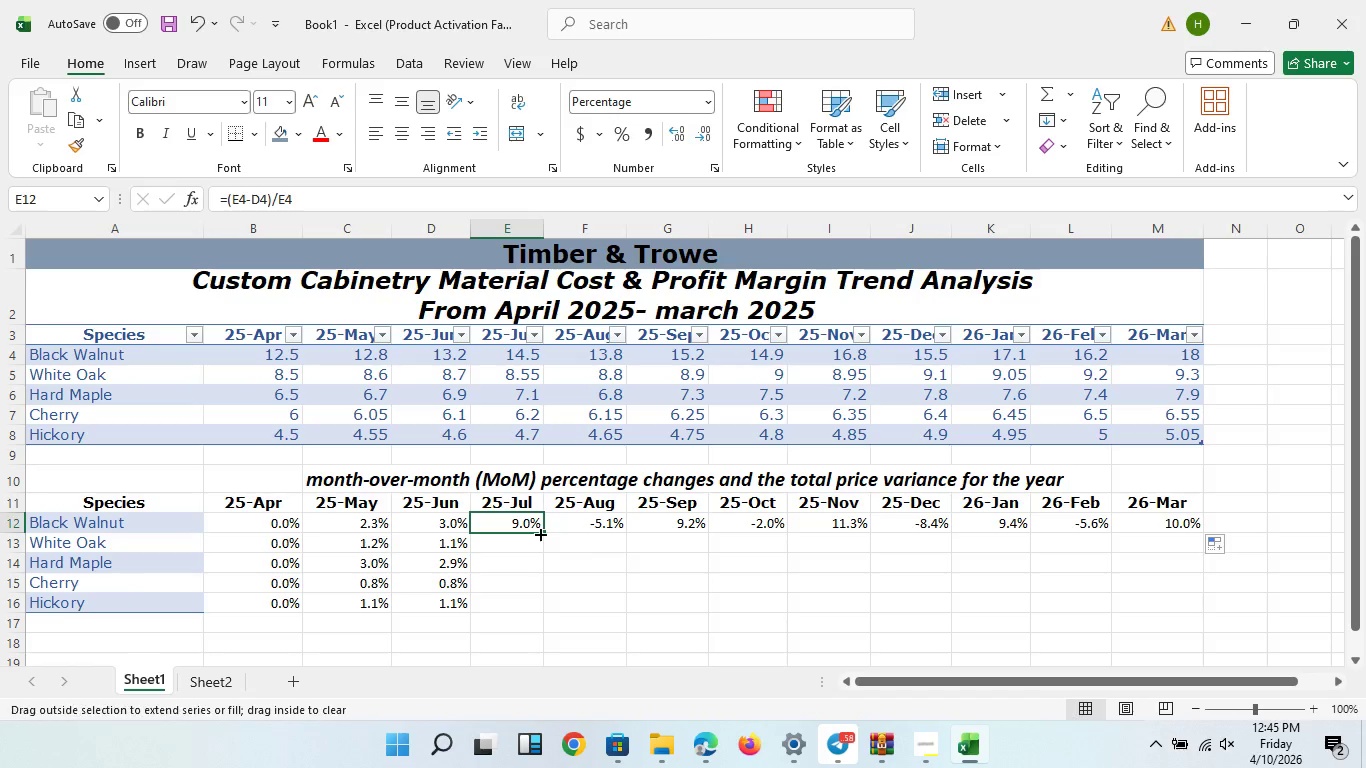 
left_click_drag(start_coordinate=[539, 533], to_coordinate=[537, 607])
 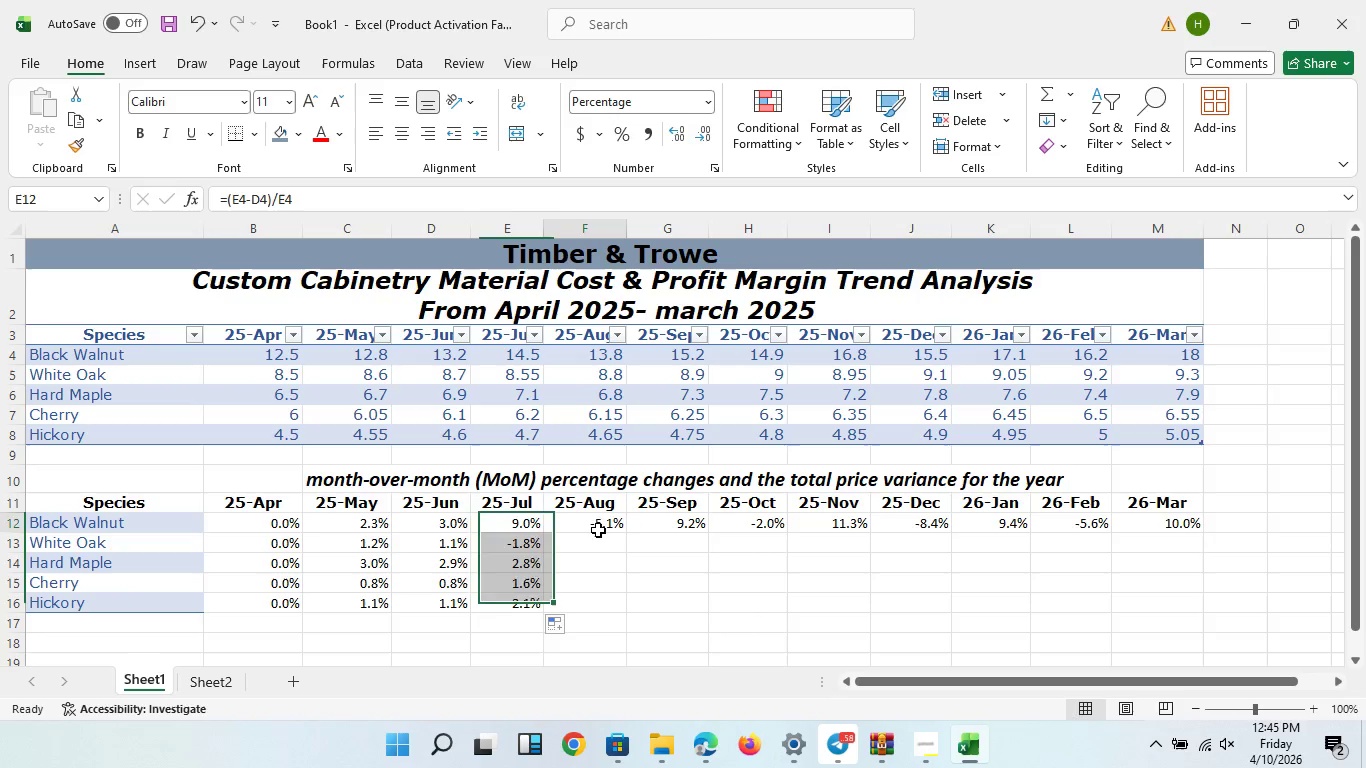 
left_click([598, 530])
 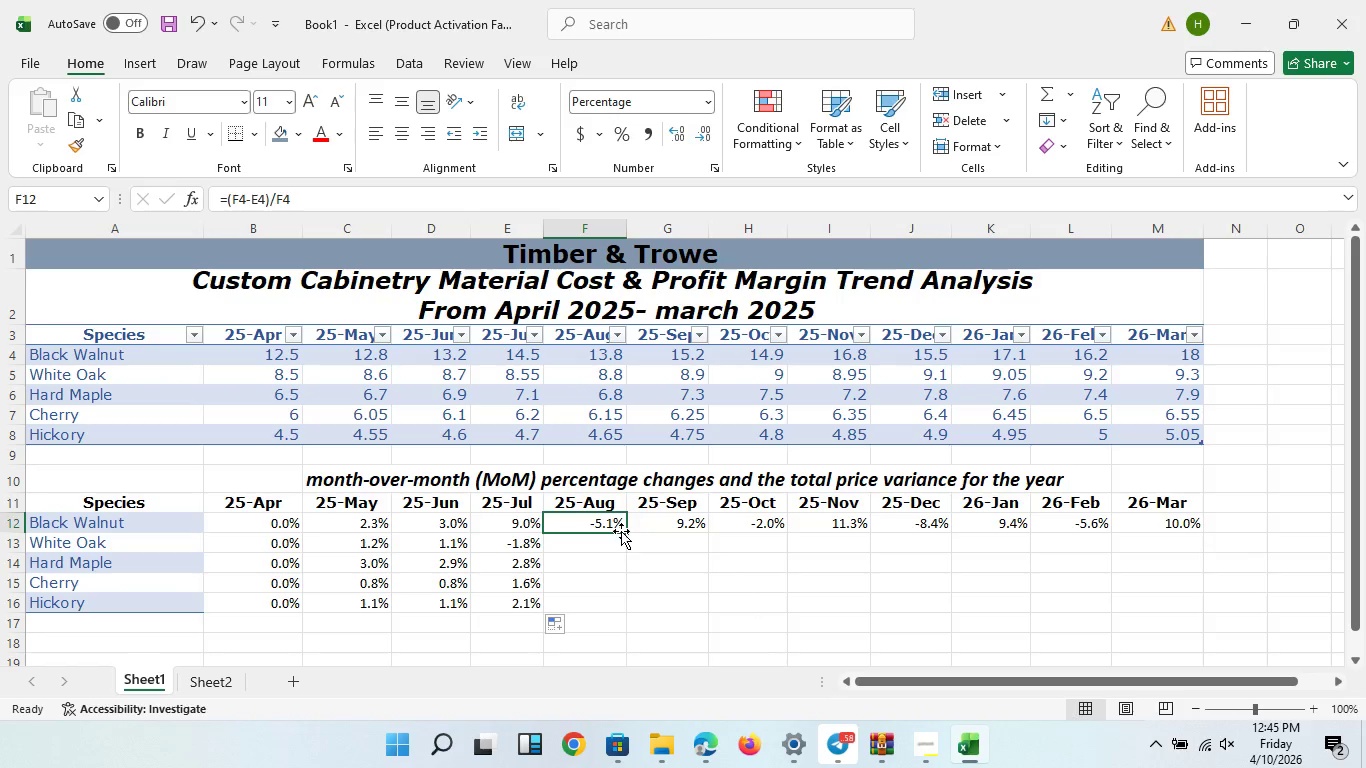 
left_click_drag(start_coordinate=[625, 535], to_coordinate=[628, 618])
 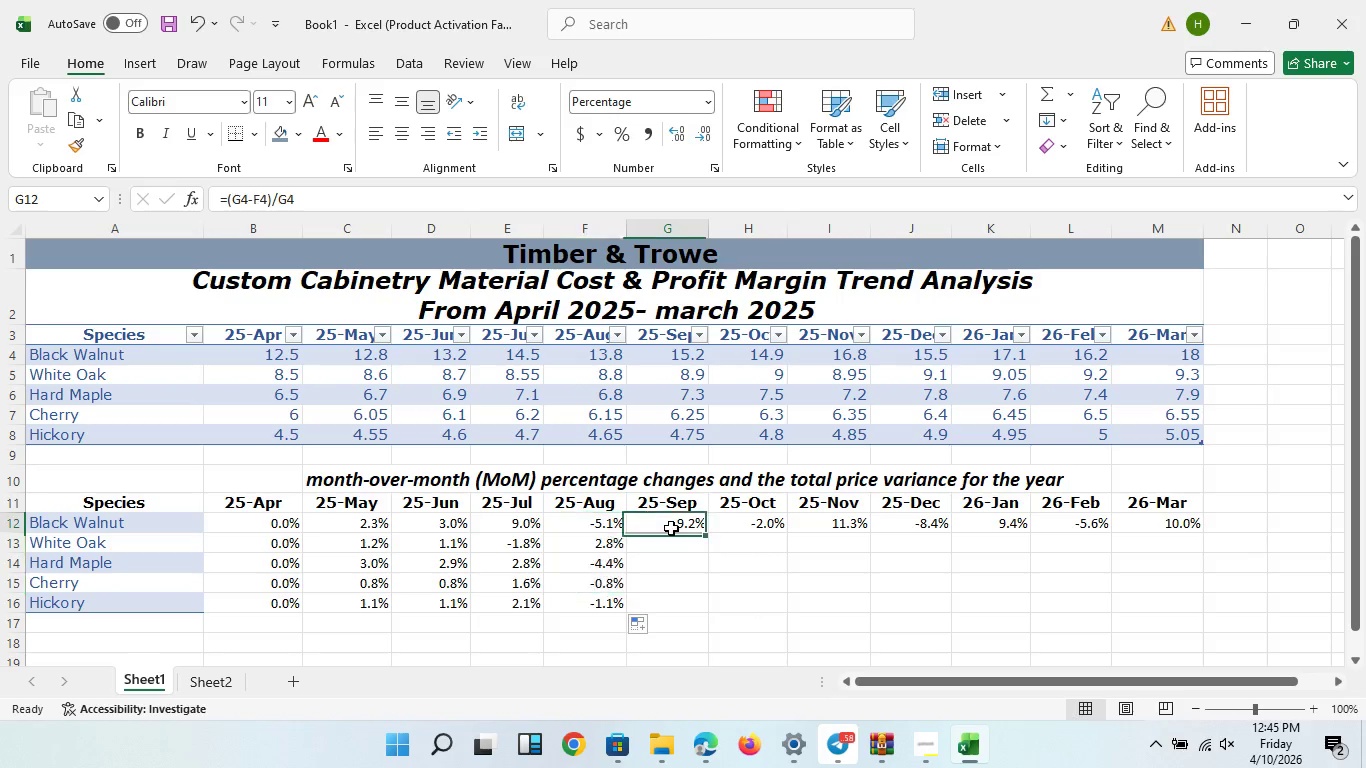 
left_click([671, 528])
 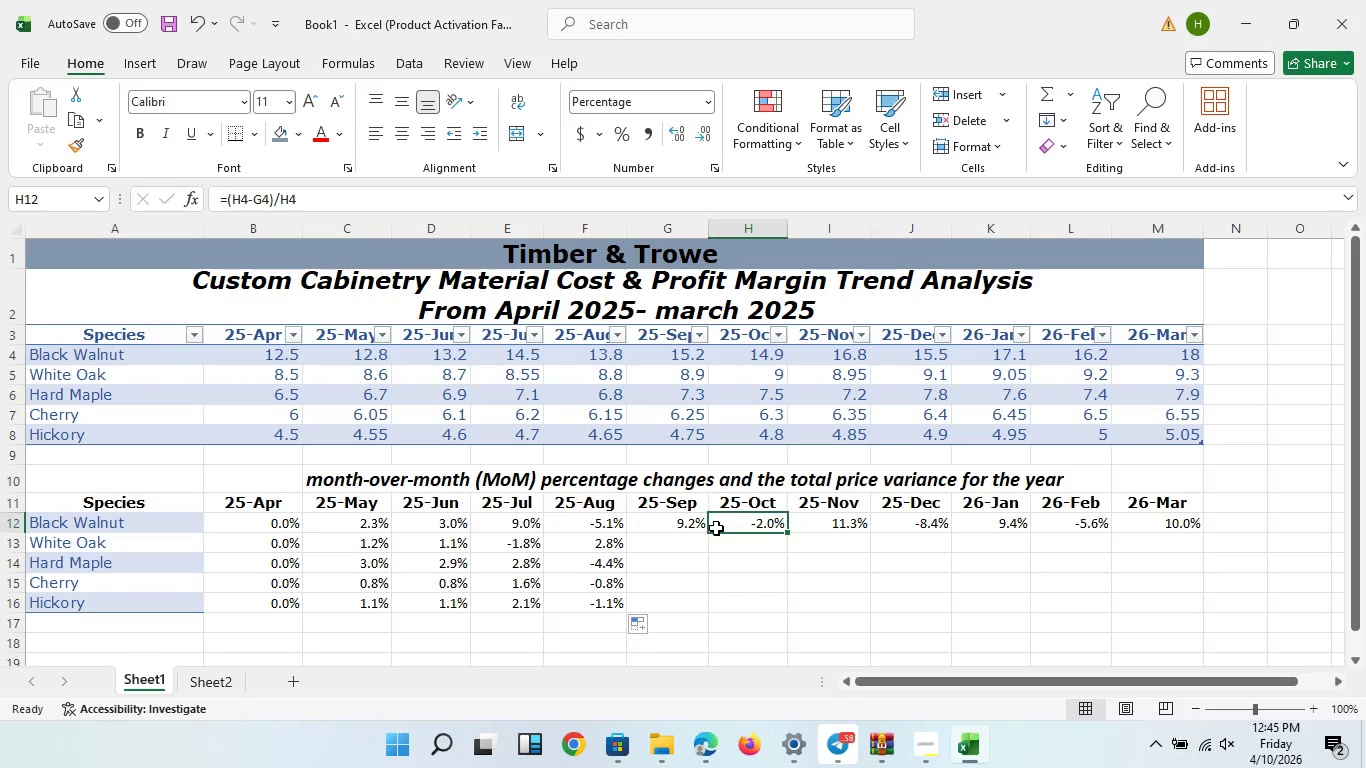 
left_click([716, 528])
 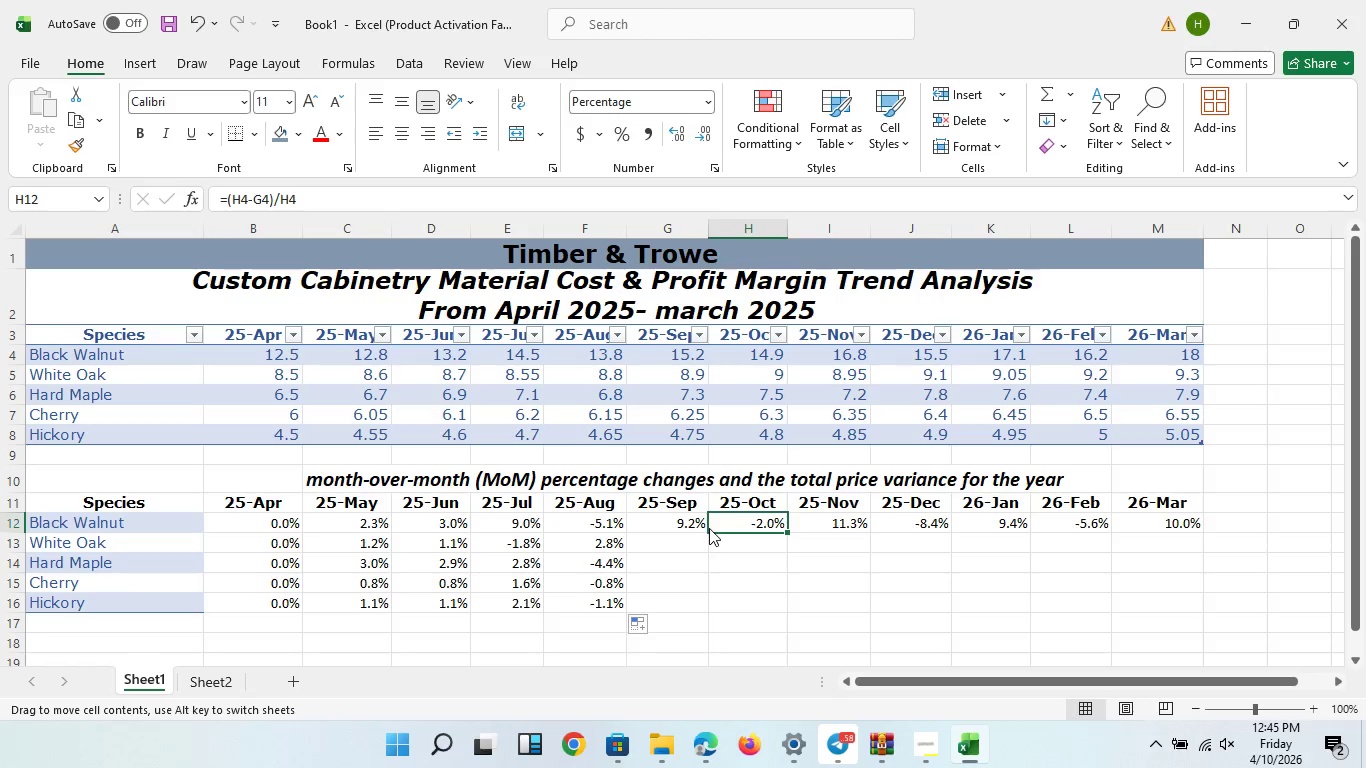 
left_click([709, 528])
 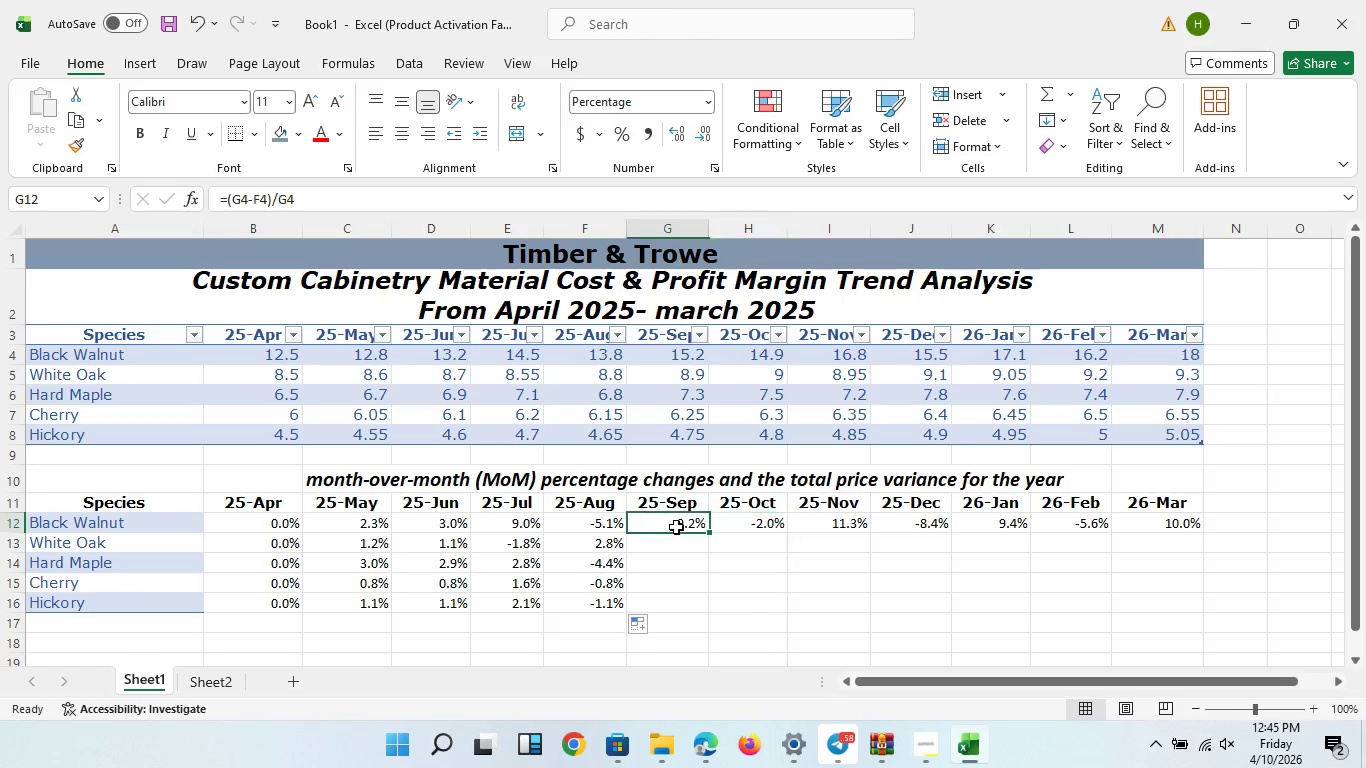 
left_click([676, 527])
 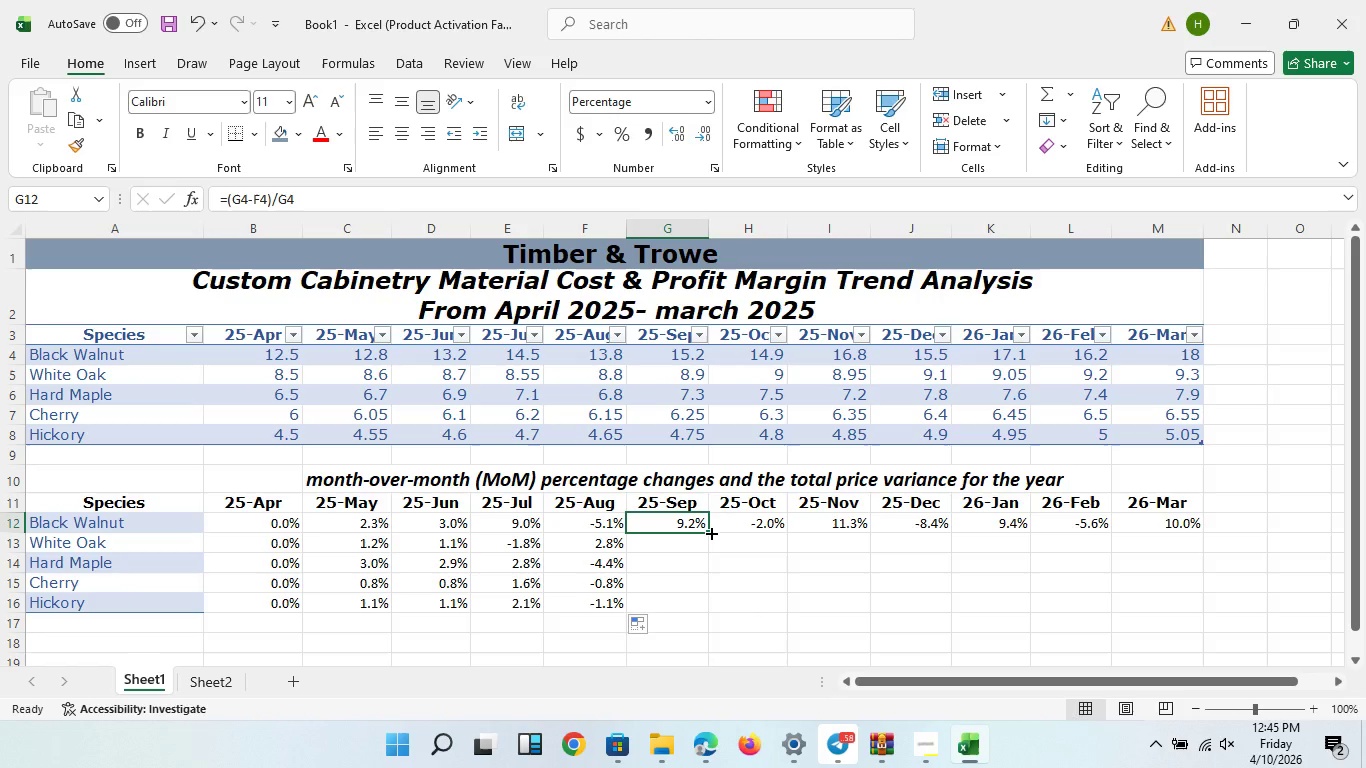 
left_click_drag(start_coordinate=[710, 532], to_coordinate=[698, 613])
 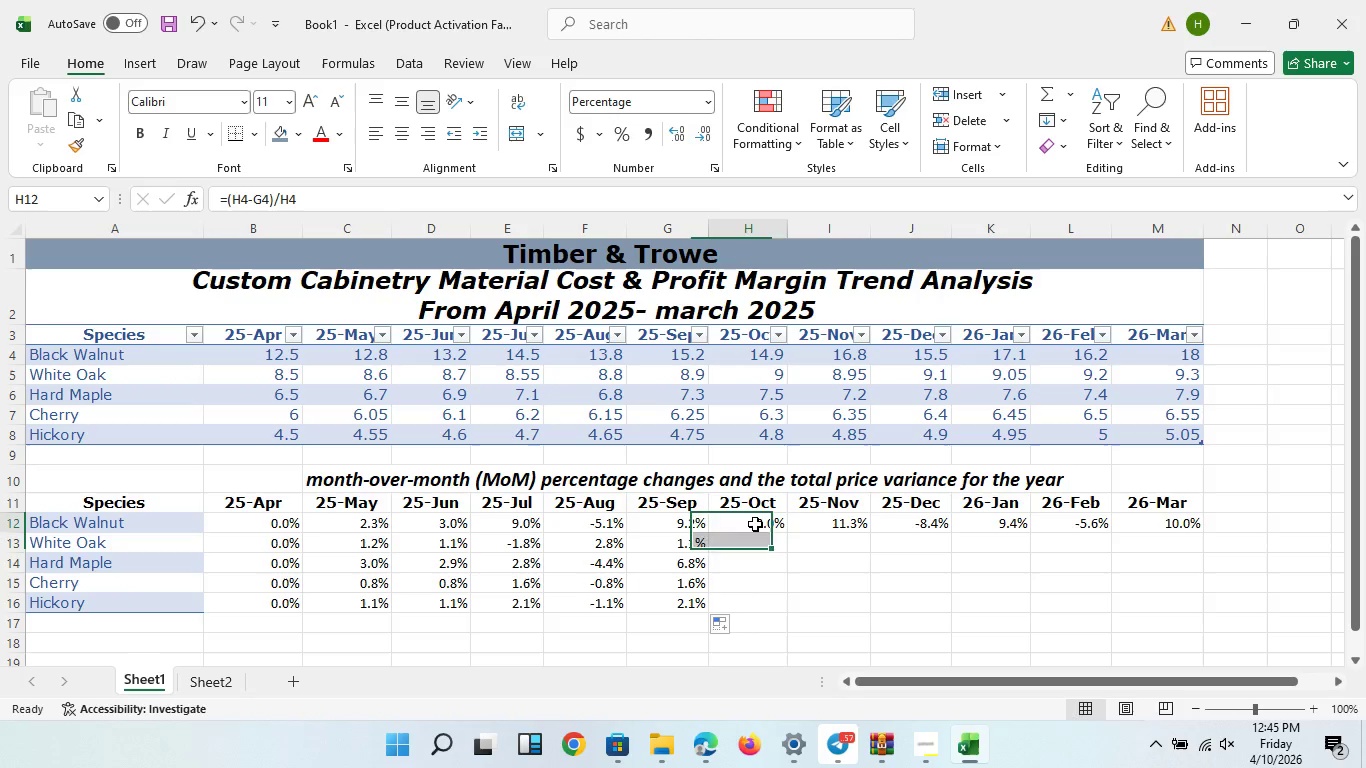 
left_click([755, 524])
 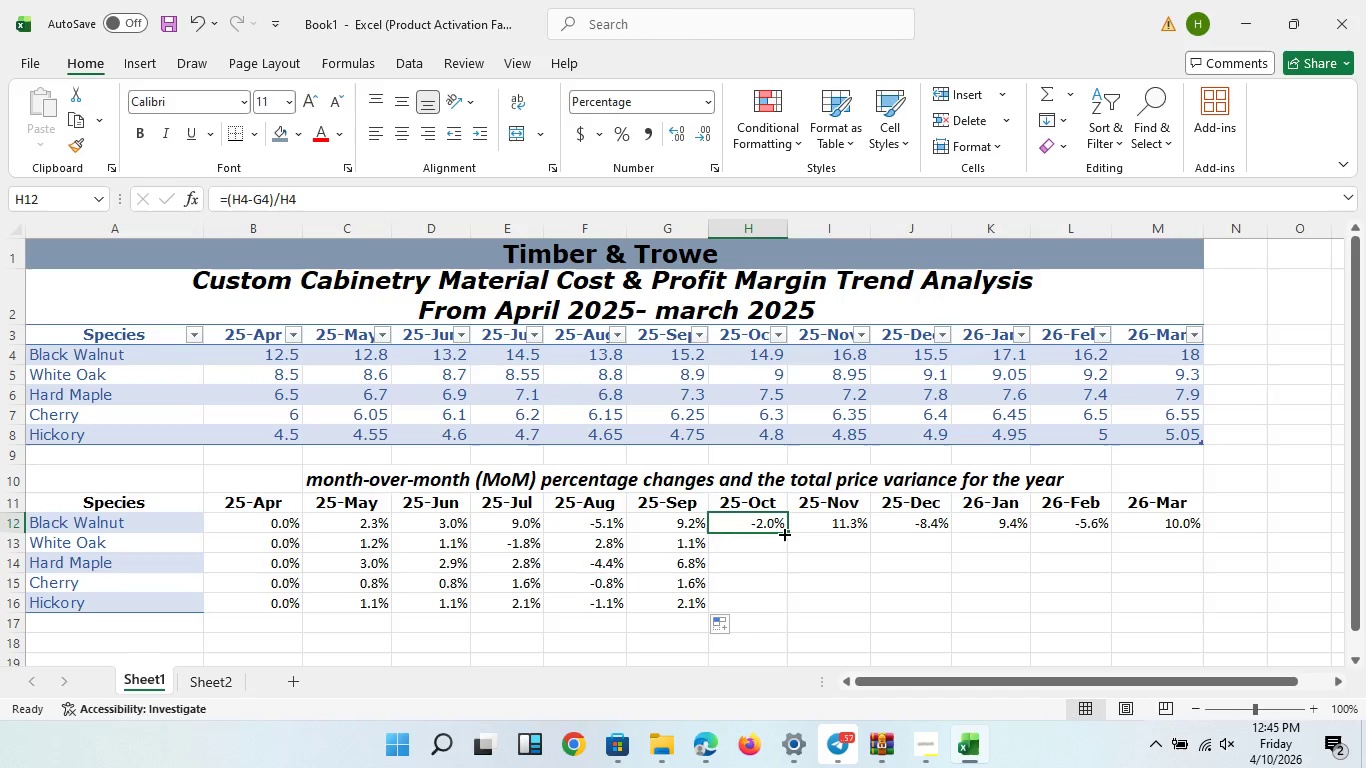 
left_click_drag(start_coordinate=[783, 533], to_coordinate=[776, 612])
 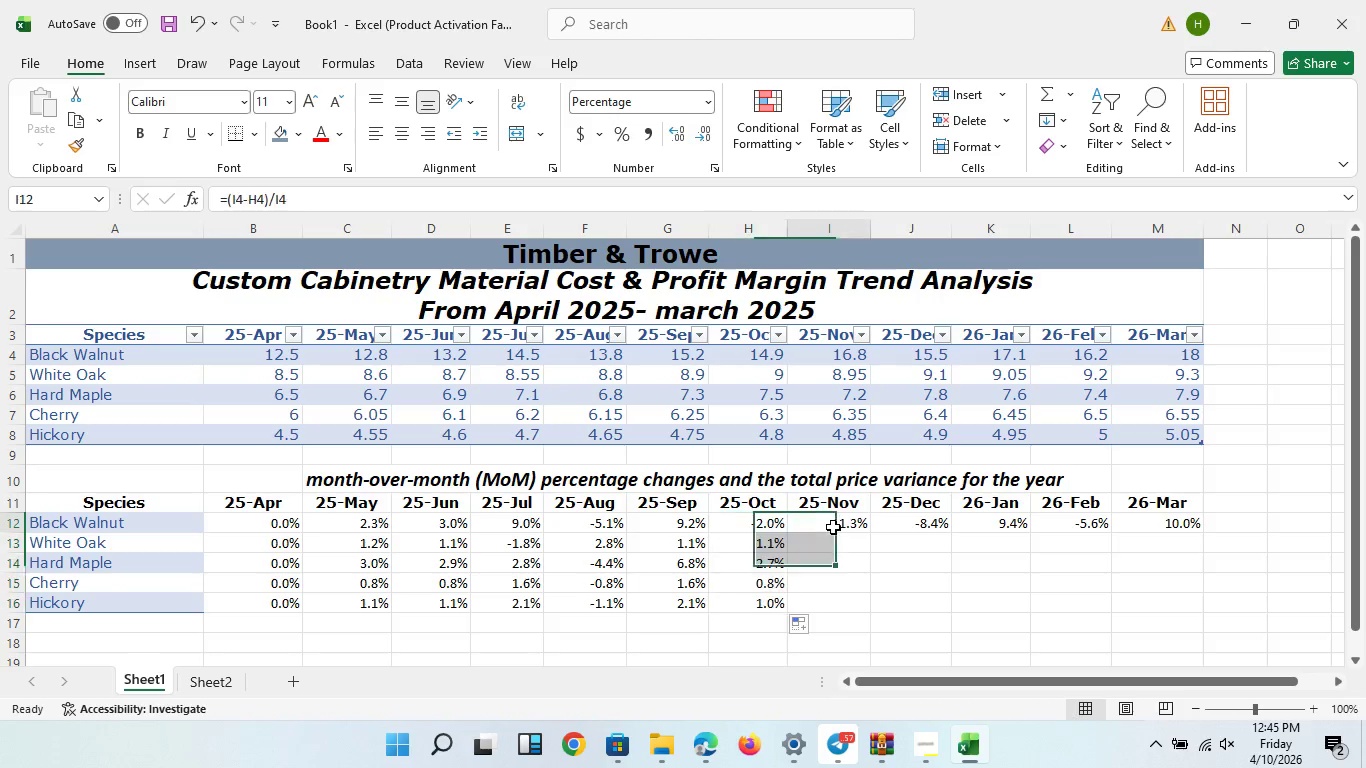 
left_click([833, 527])
 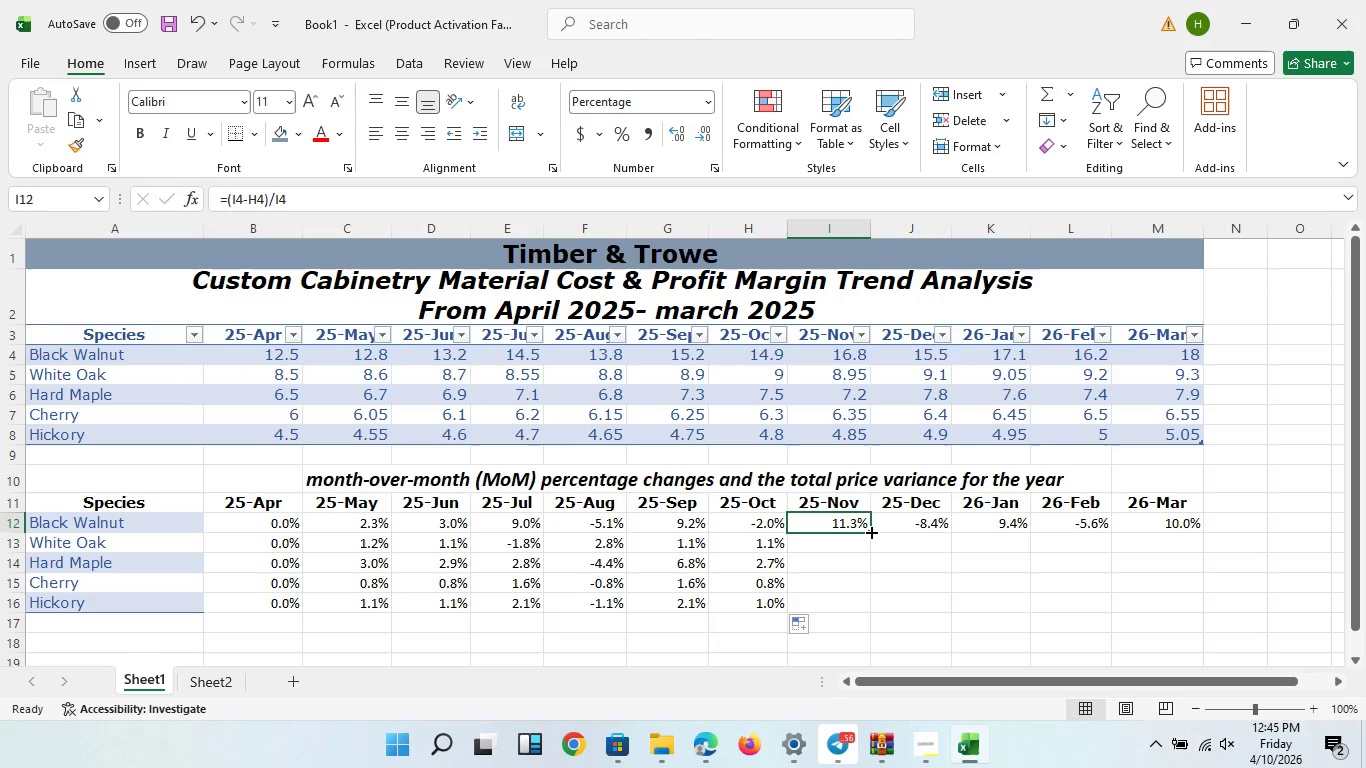 
left_click_drag(start_coordinate=[873, 533], to_coordinate=[837, 612])
 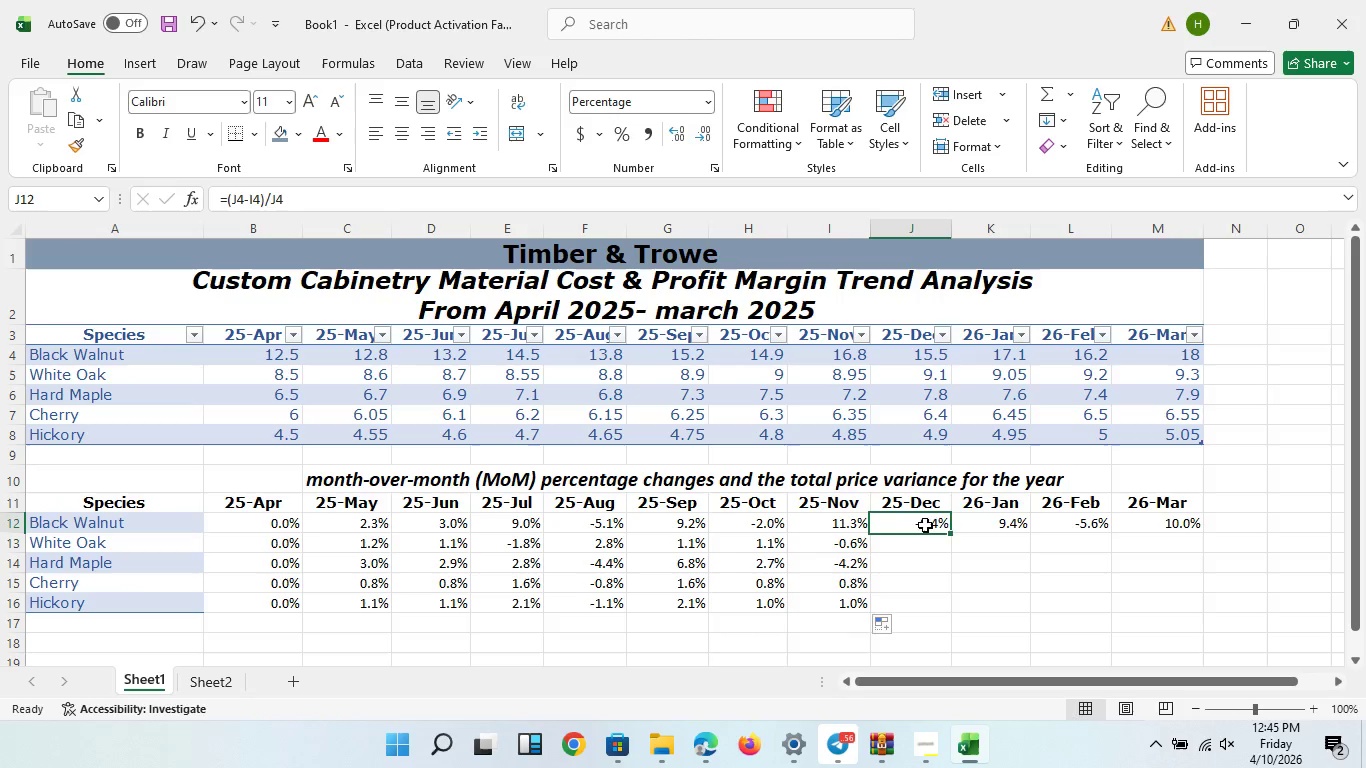 
left_click([925, 525])
 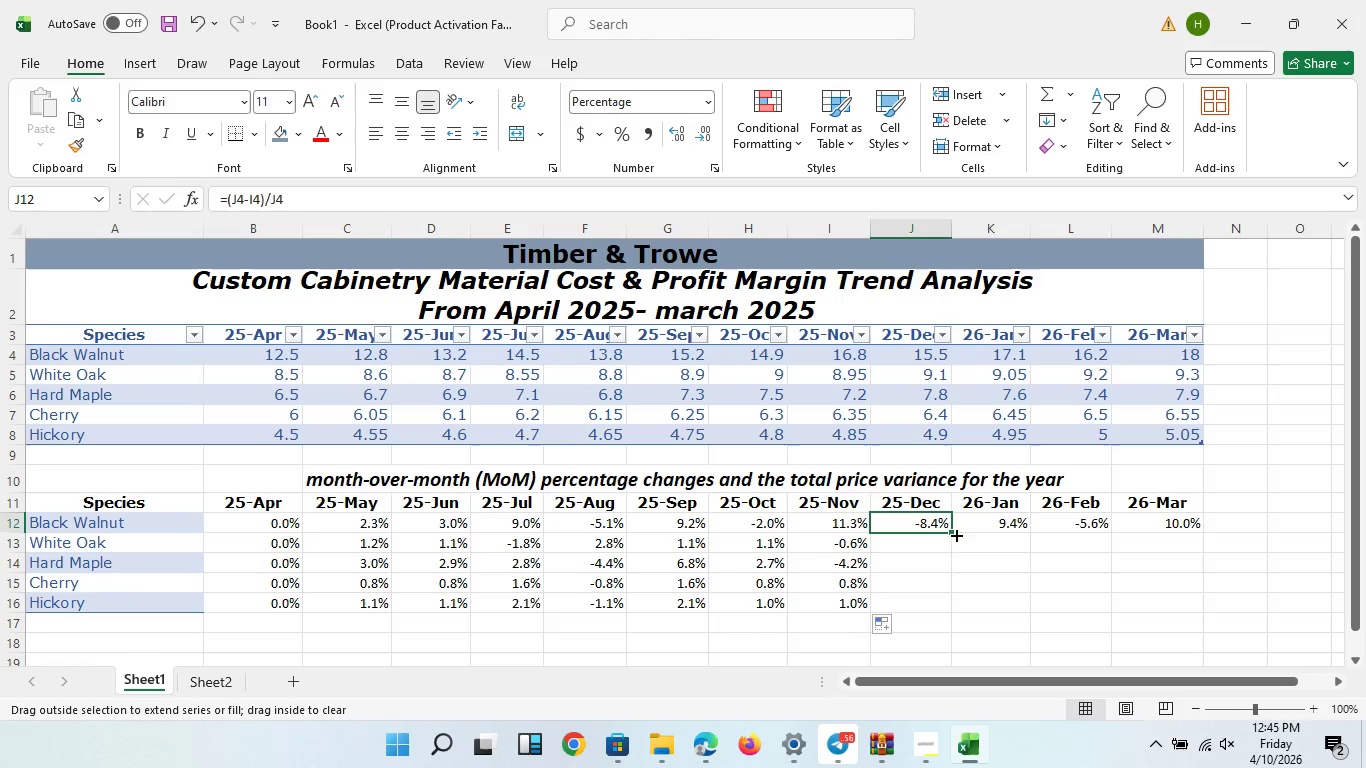 
left_click_drag(start_coordinate=[955, 534], to_coordinate=[950, 607])
 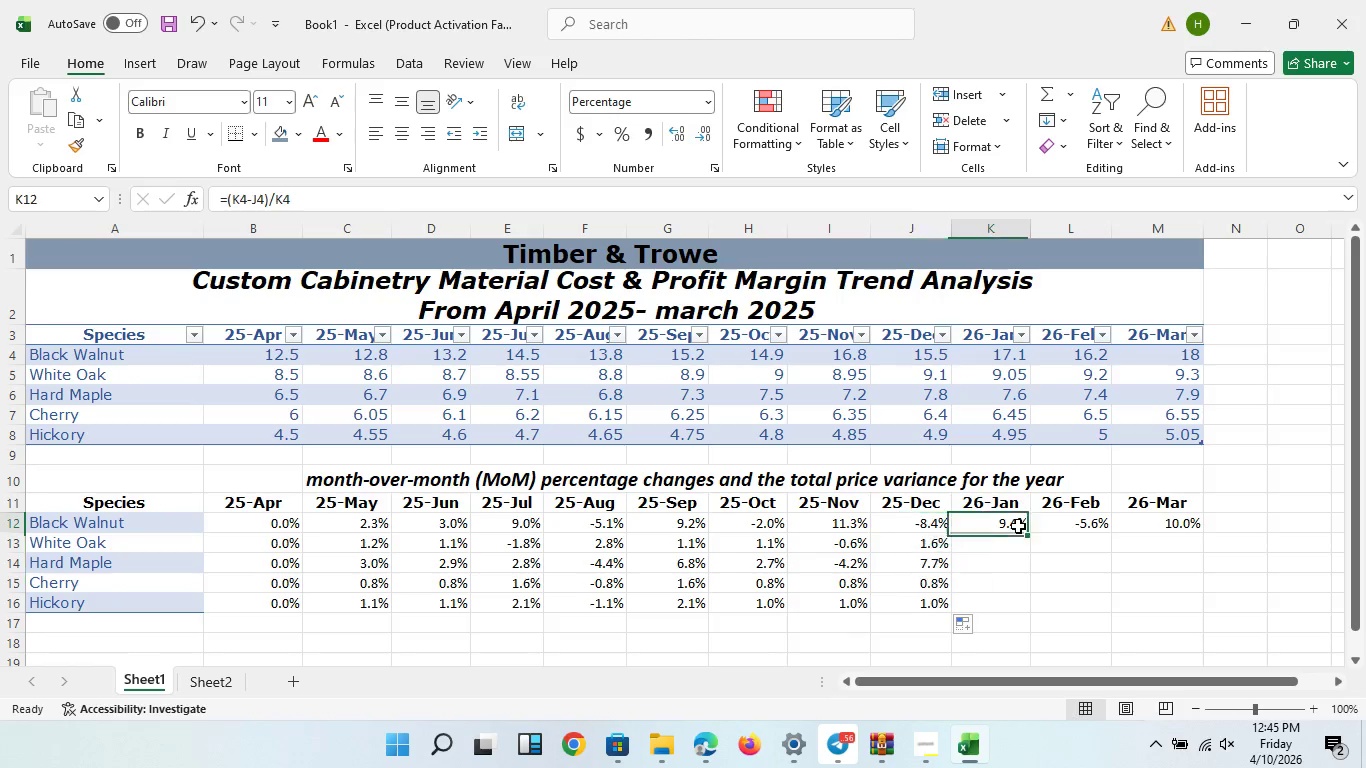 
left_click([1018, 526])
 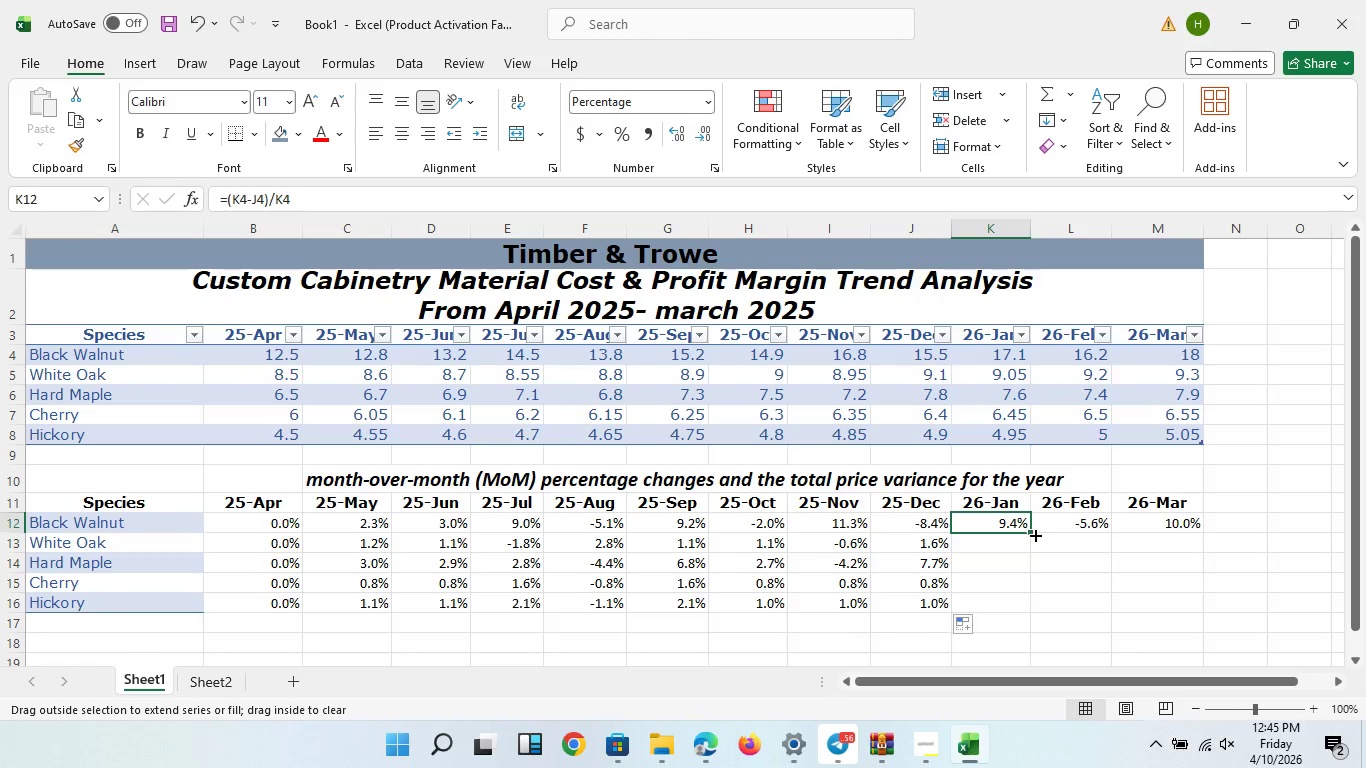 
left_click_drag(start_coordinate=[1034, 534], to_coordinate=[1022, 605])
 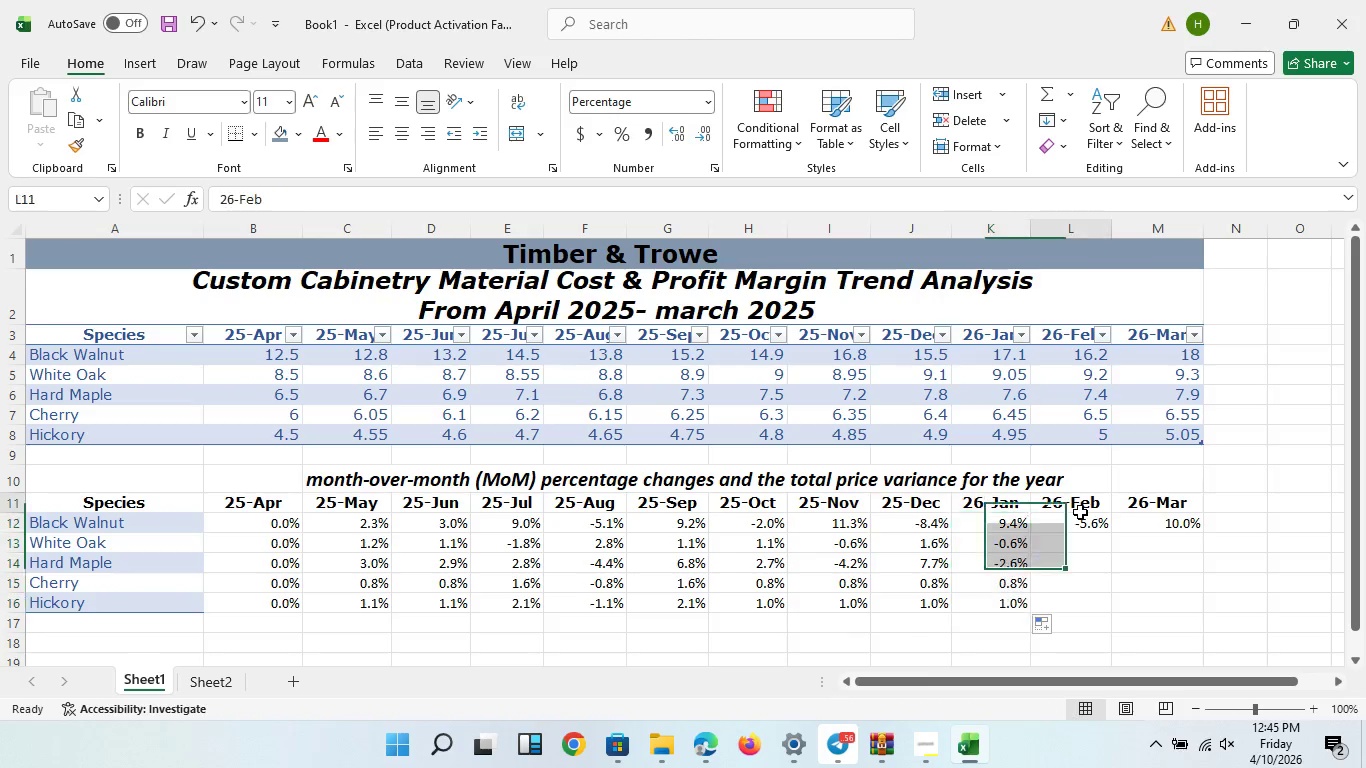 
left_click([1080, 512])
 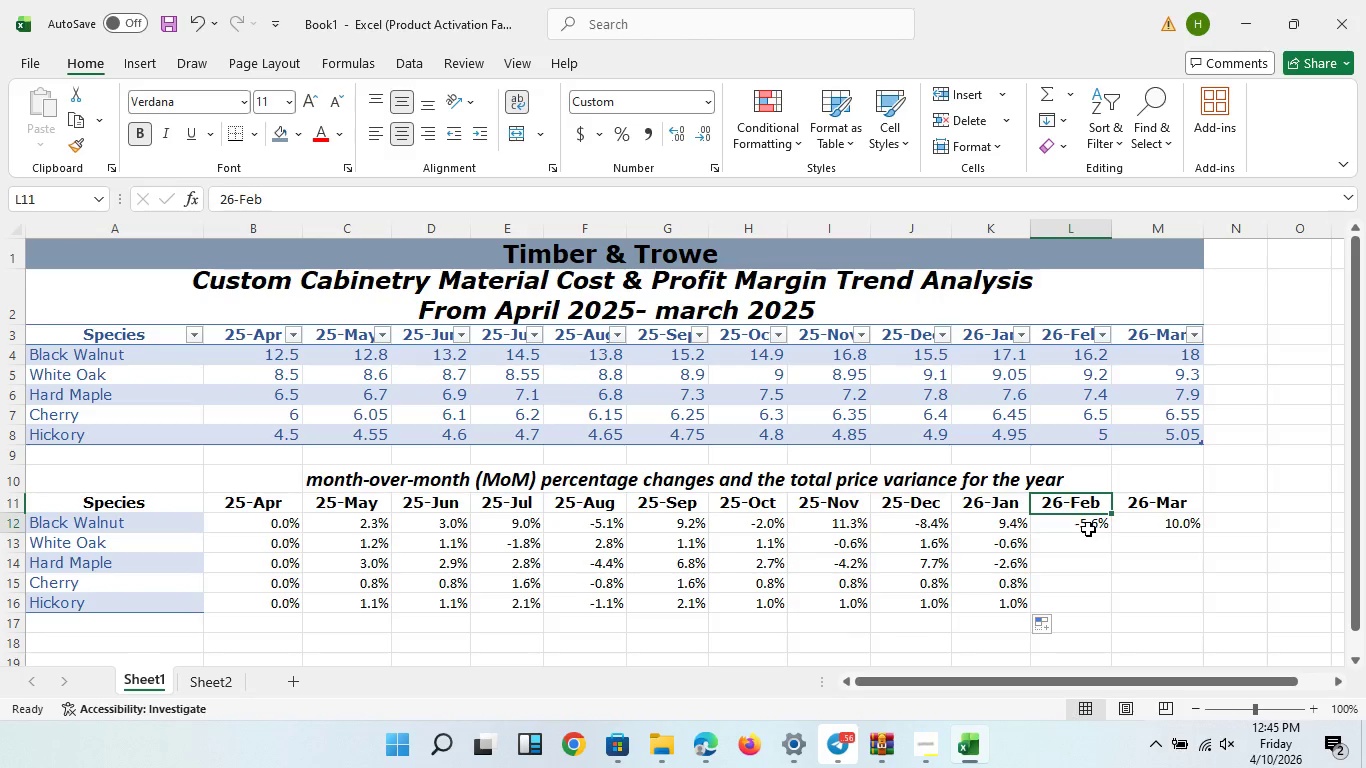 
left_click([1088, 529])
 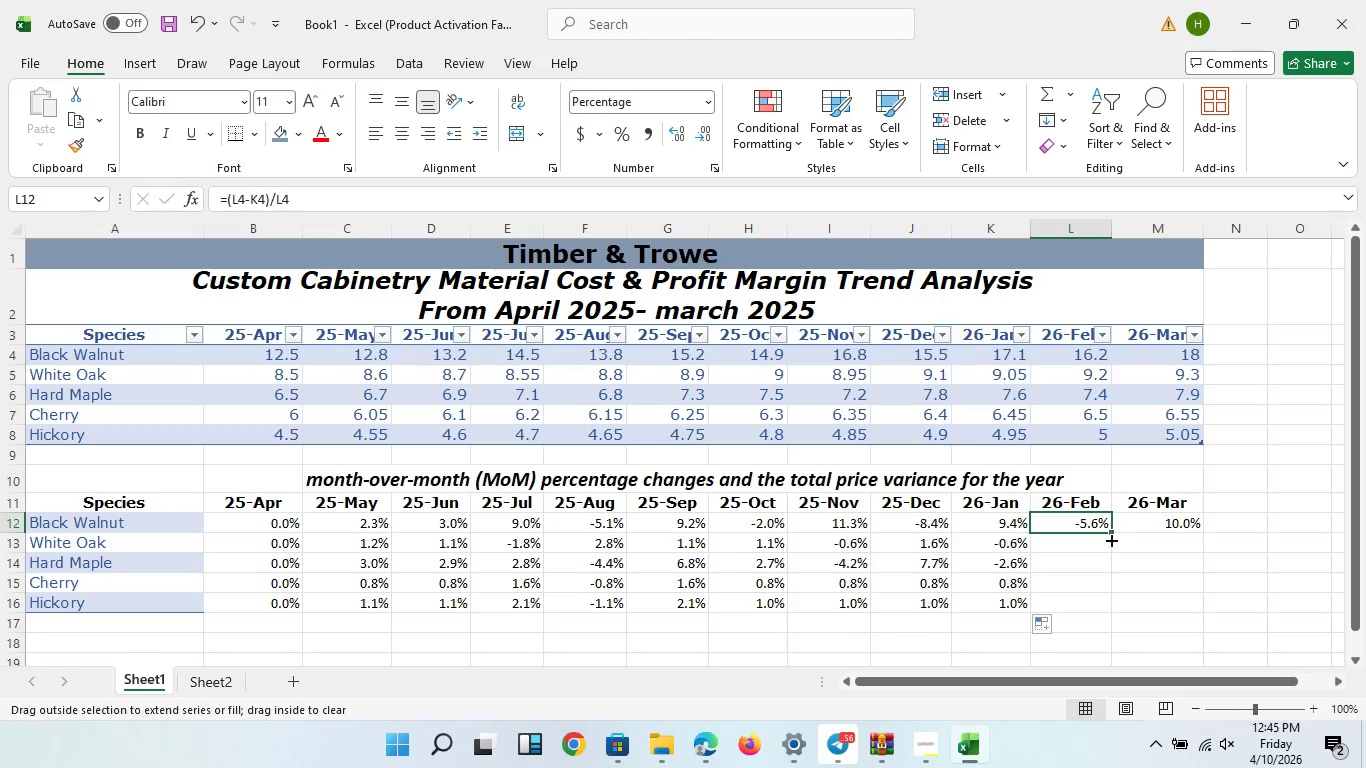 
left_click_drag(start_coordinate=[1110, 529], to_coordinate=[1103, 608])
 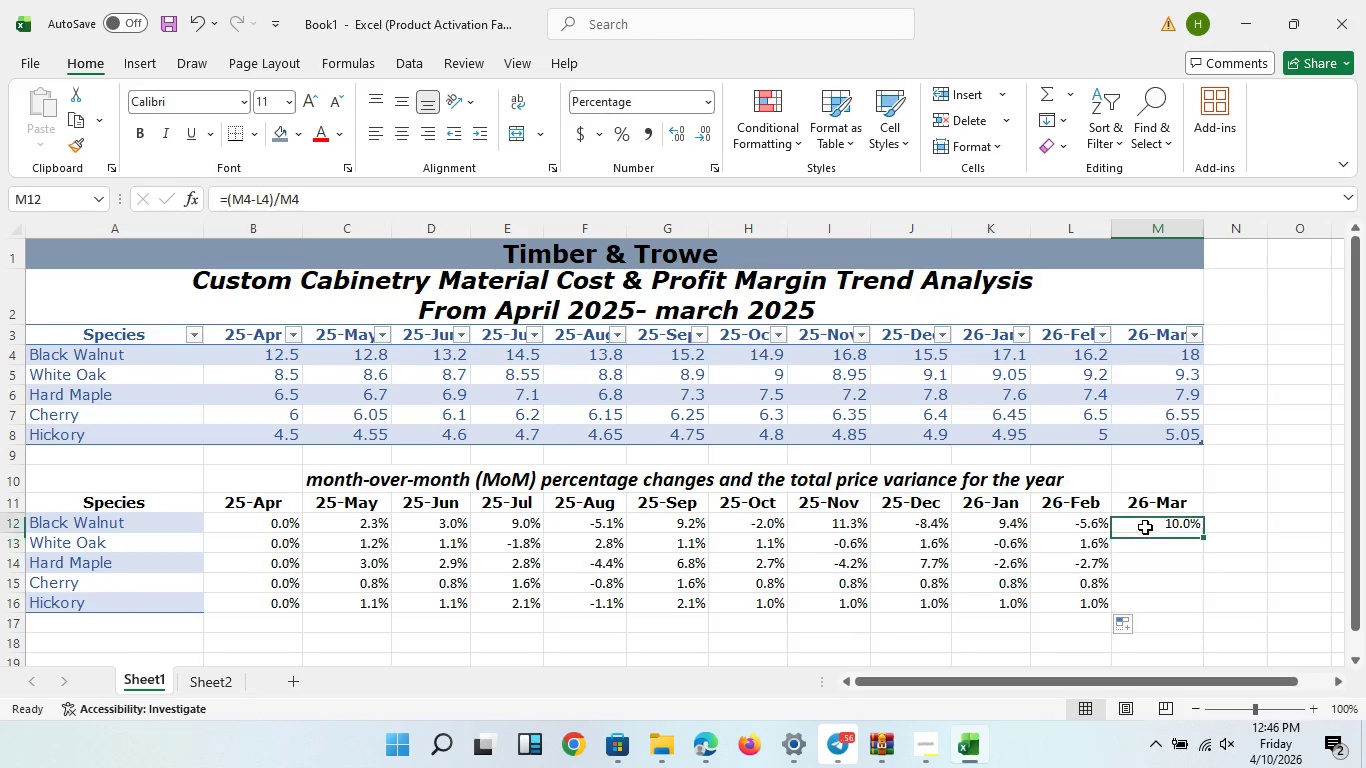 
double_click([1145, 527])
 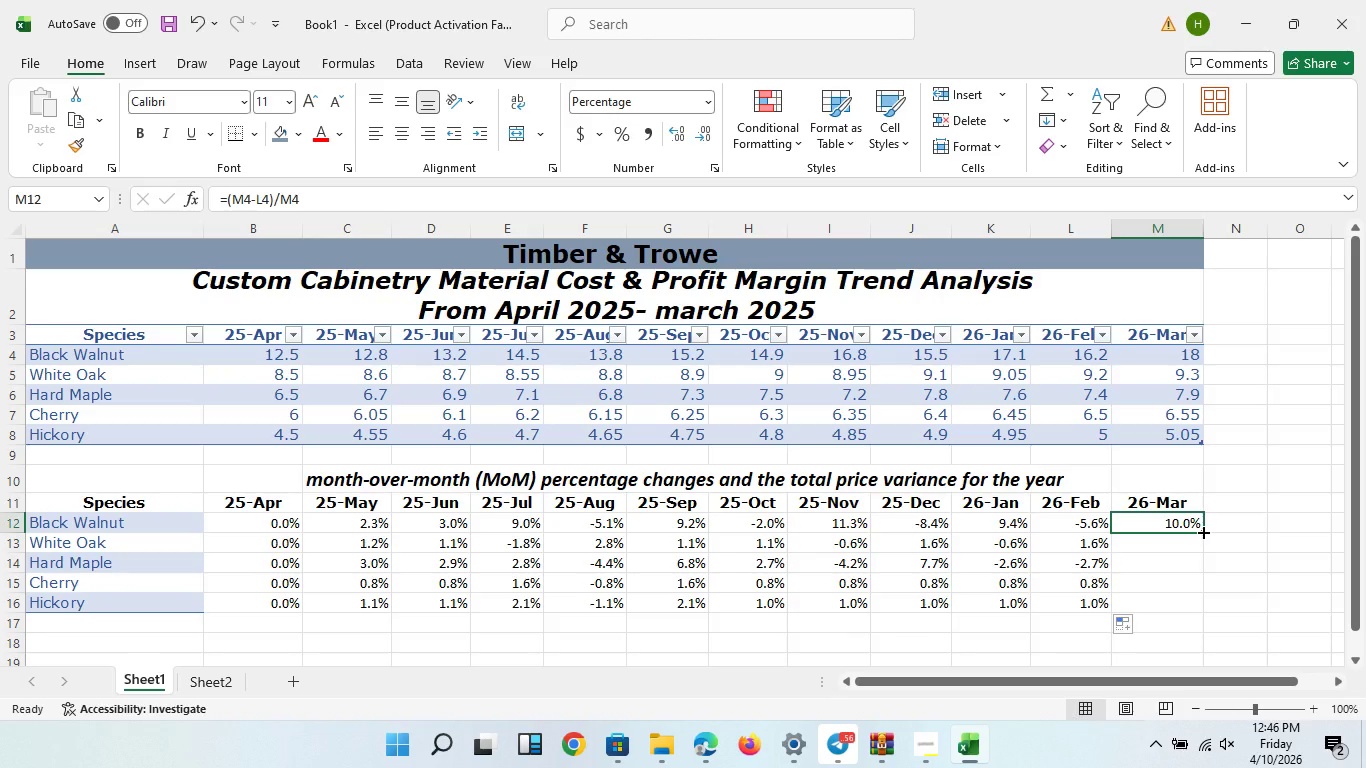 
left_click_drag(start_coordinate=[1202, 531], to_coordinate=[1186, 607])
 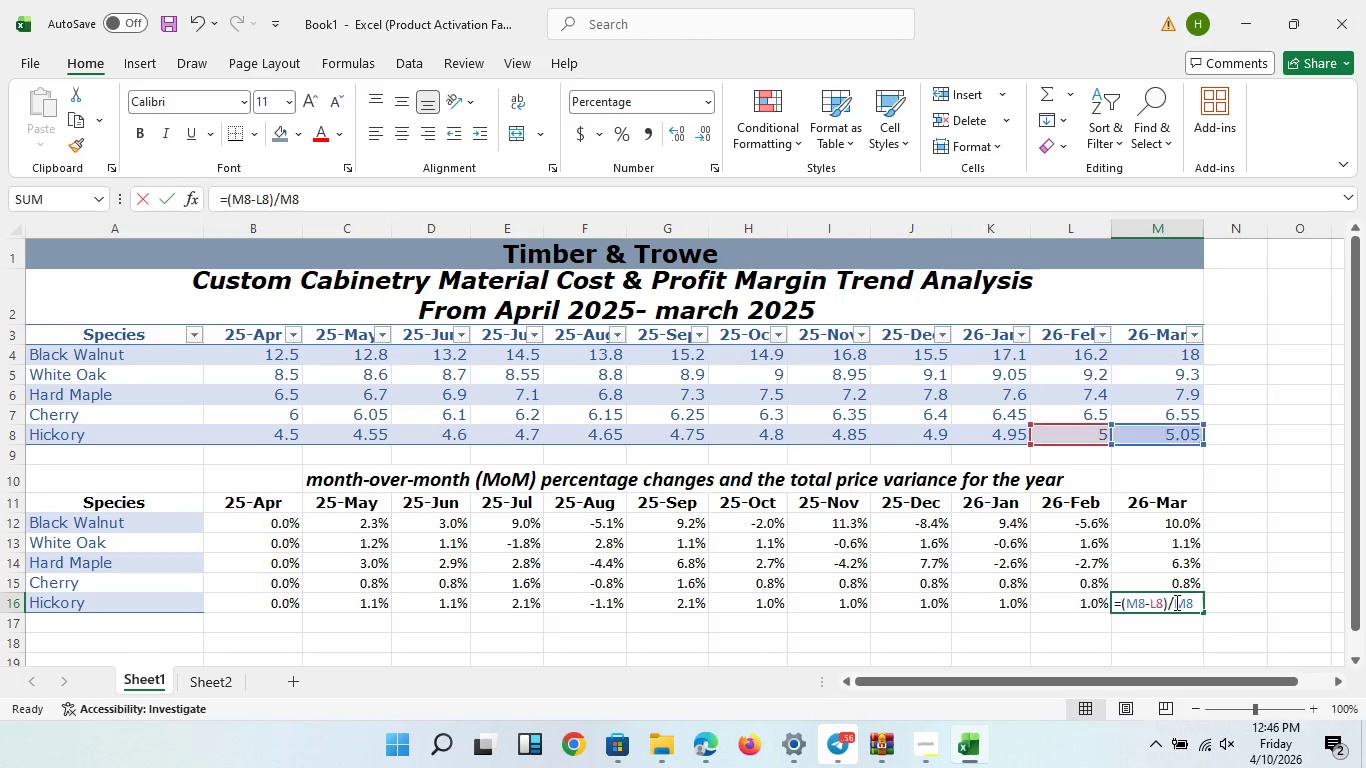 
double_click([1175, 602])
 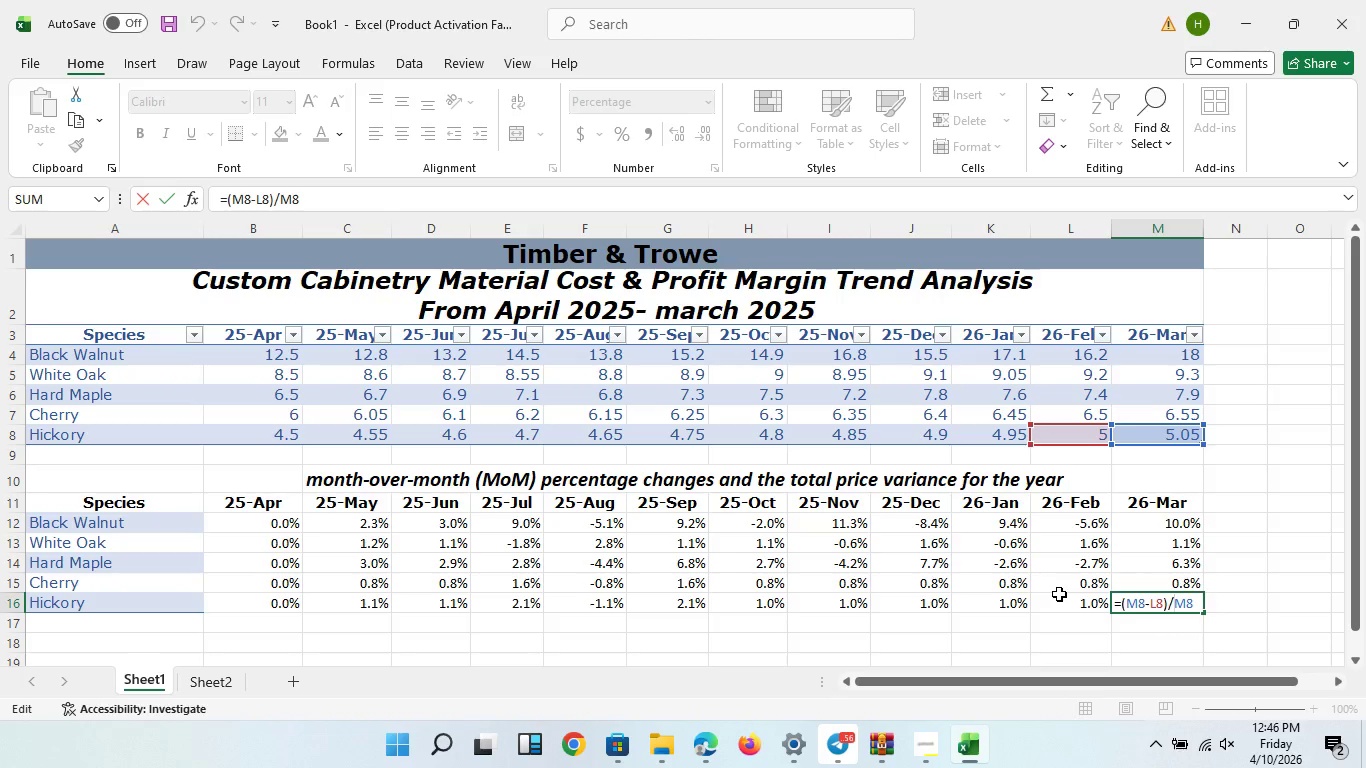 
wait(7.77)
 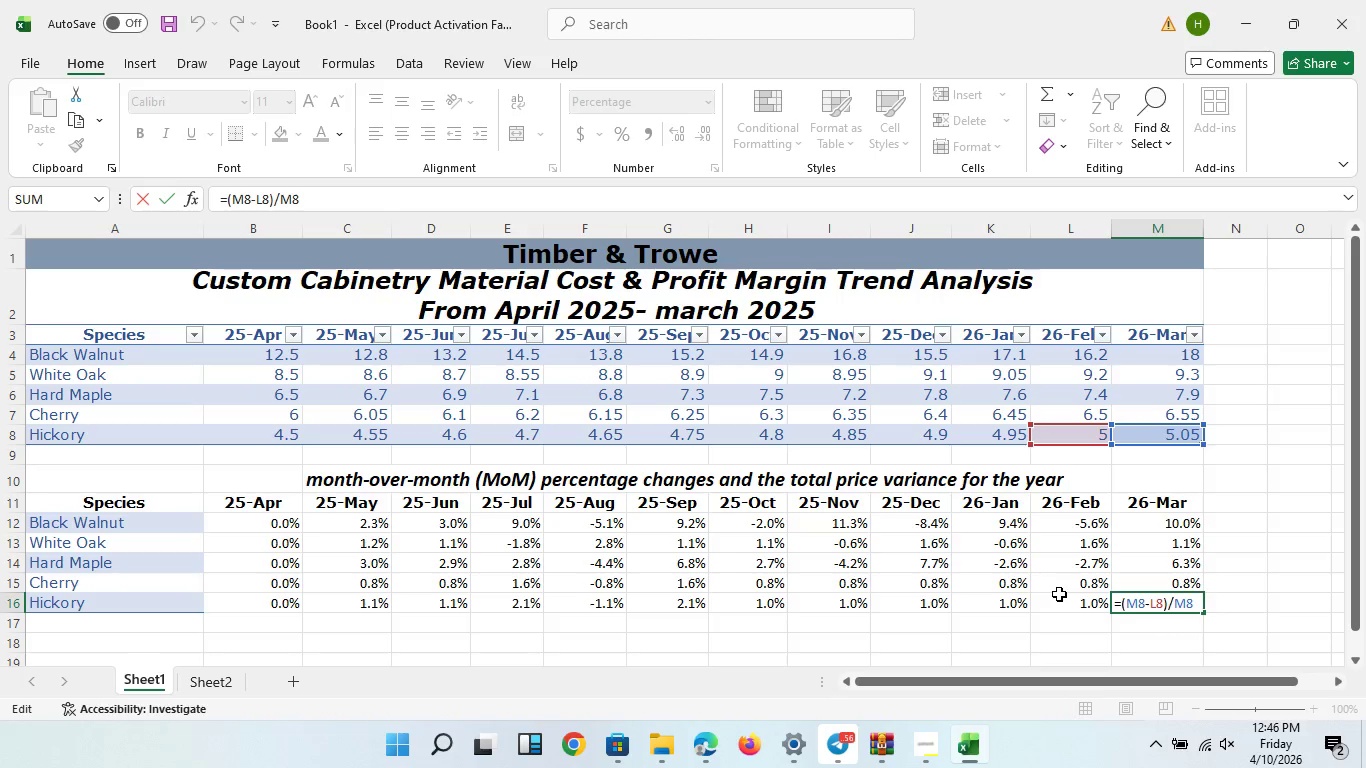 
key(NumpadEnter)
 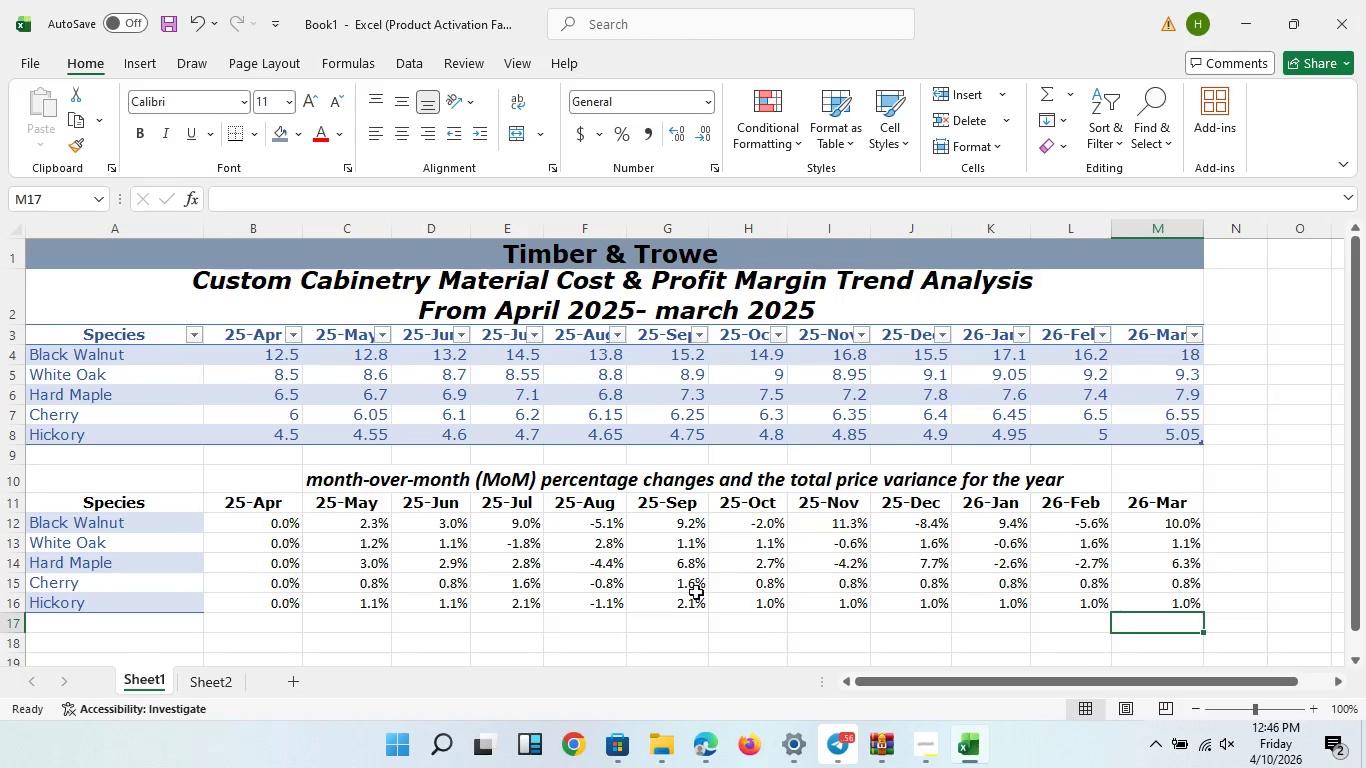 
left_click([622, 593])
 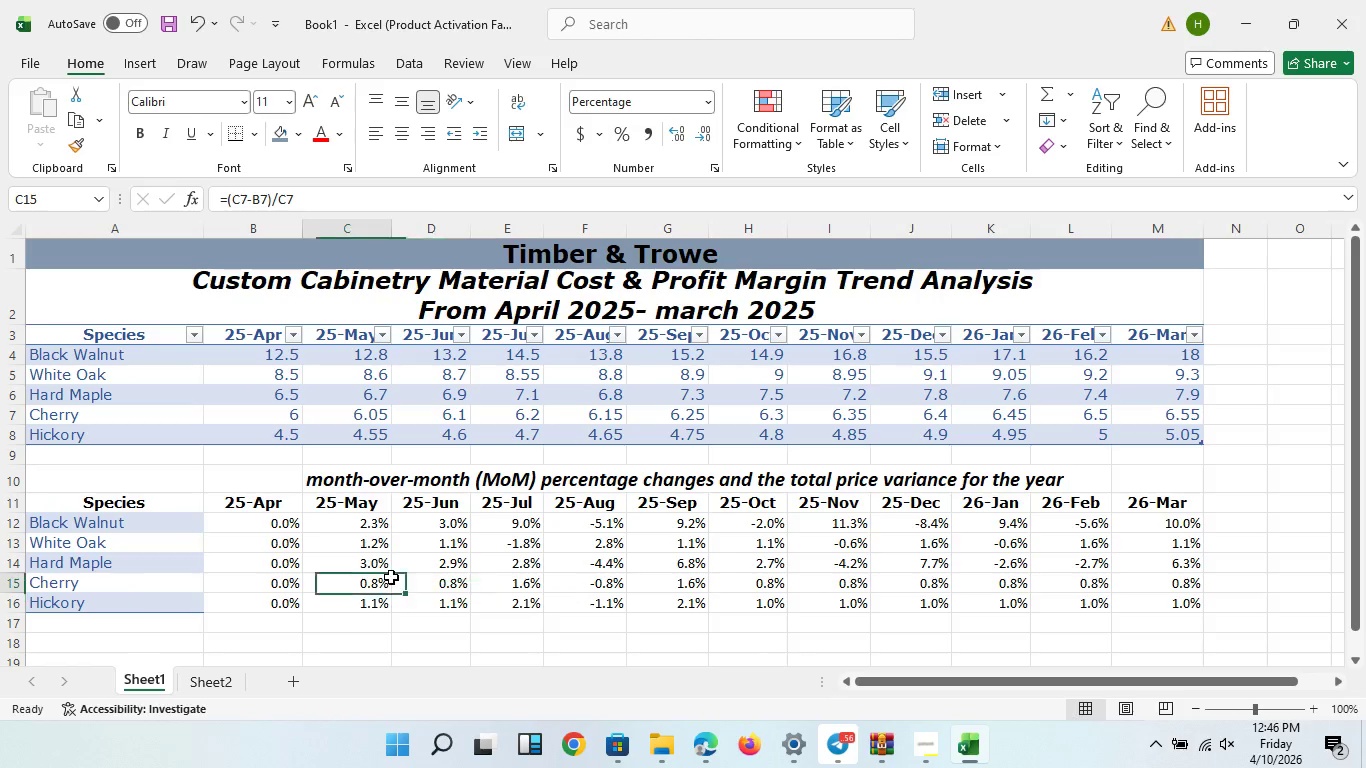 
left_click([391, 577])
 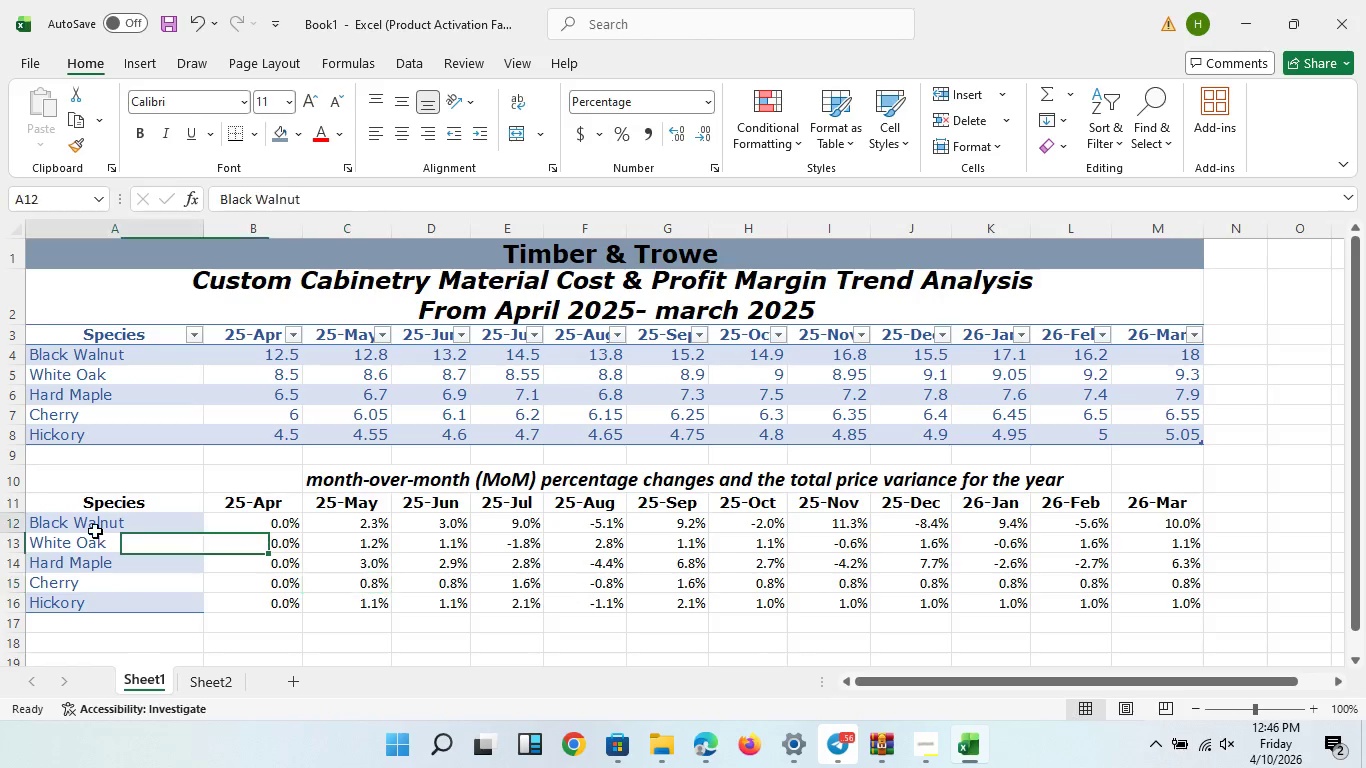 
left_click_drag(start_coordinate=[95, 531], to_coordinate=[110, 618])
 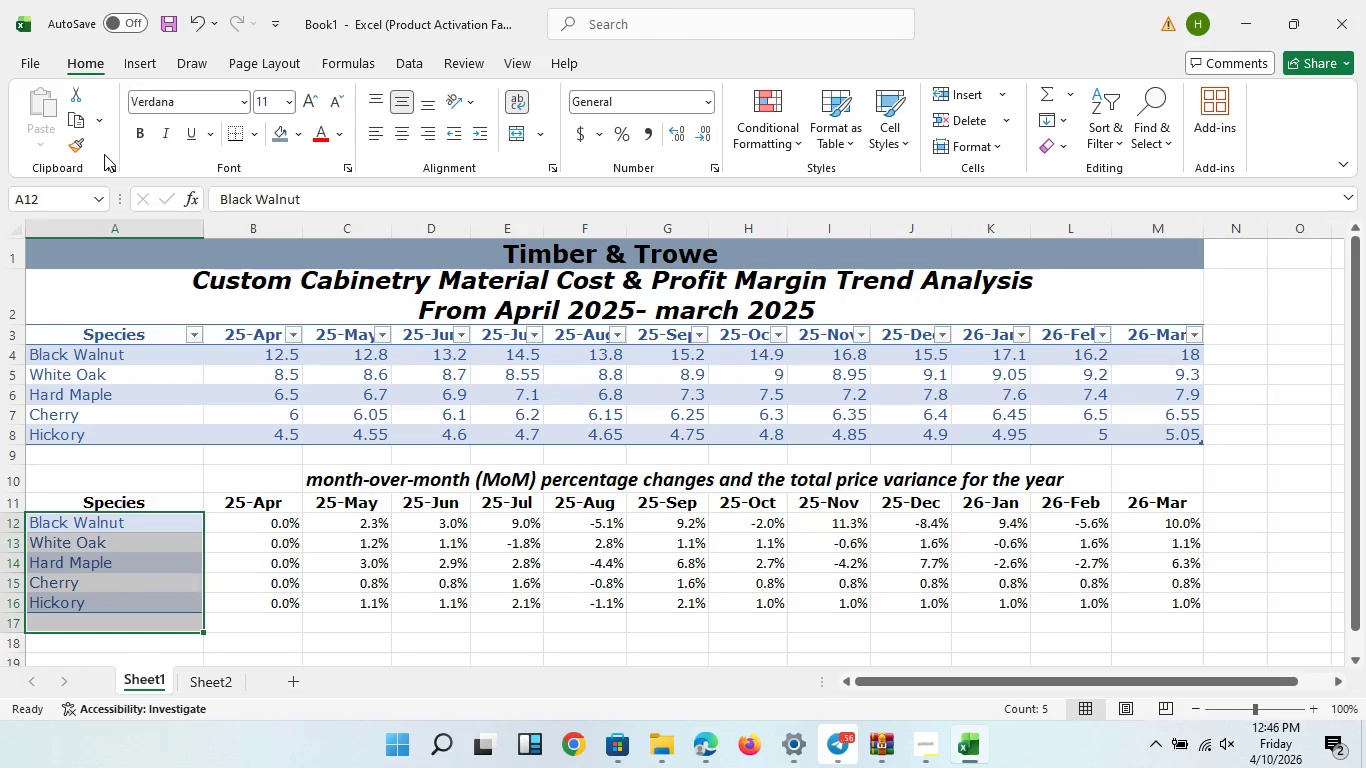 
wait(5.51)
 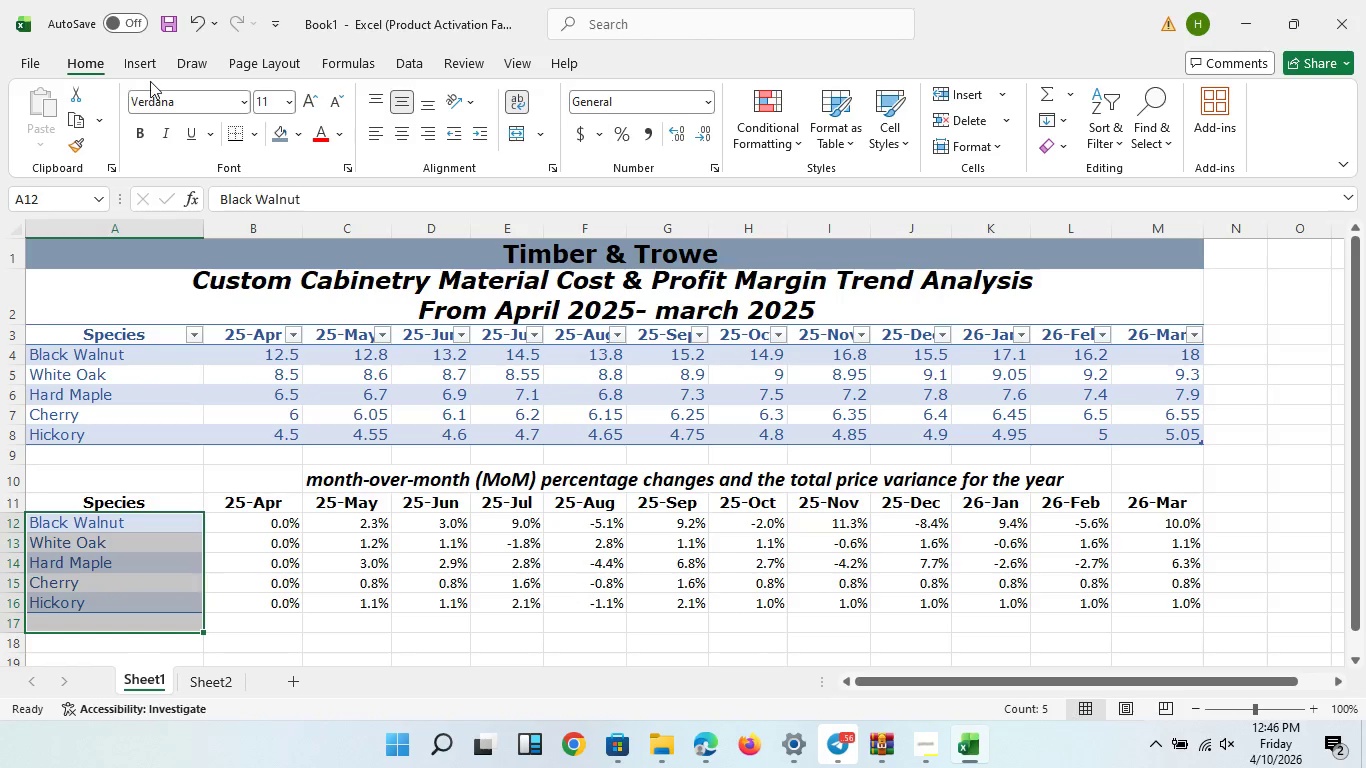 
left_click([74, 161])
 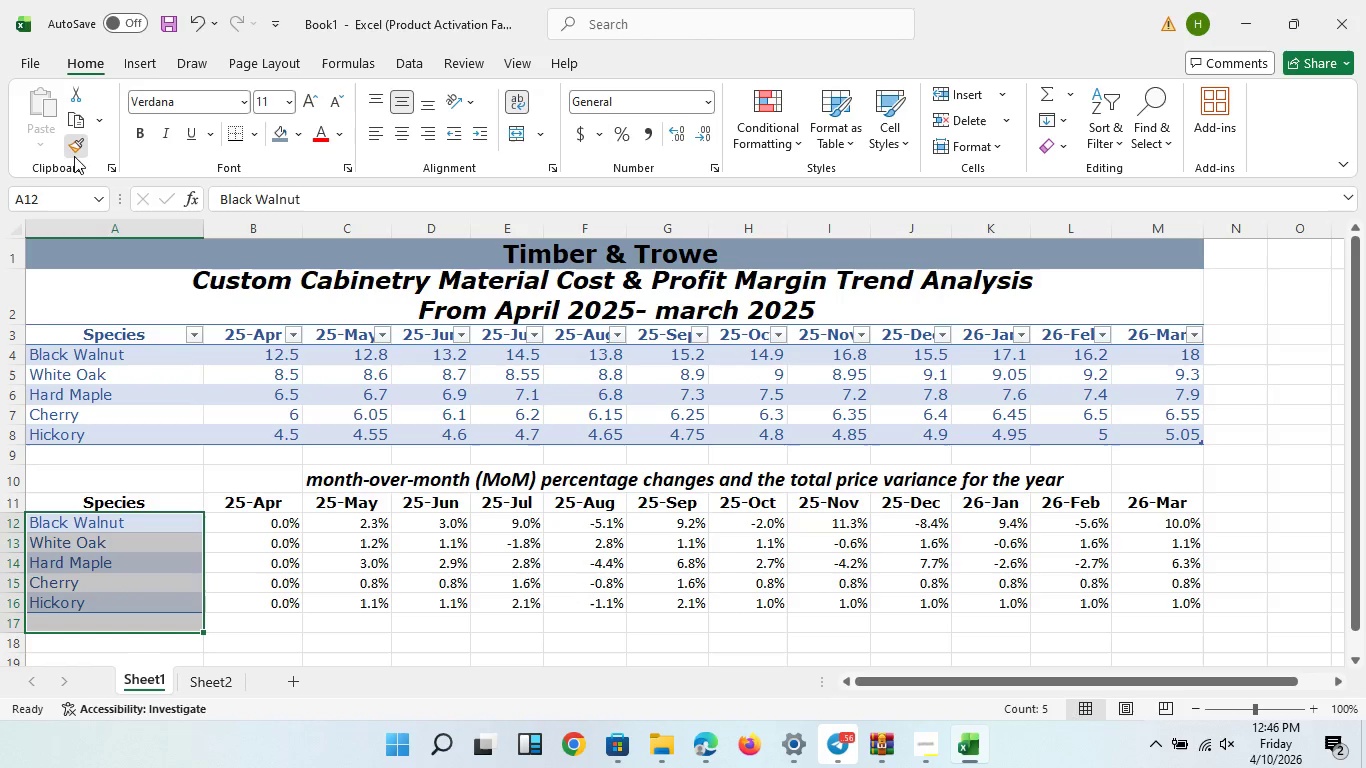 
left_click([74, 156])
 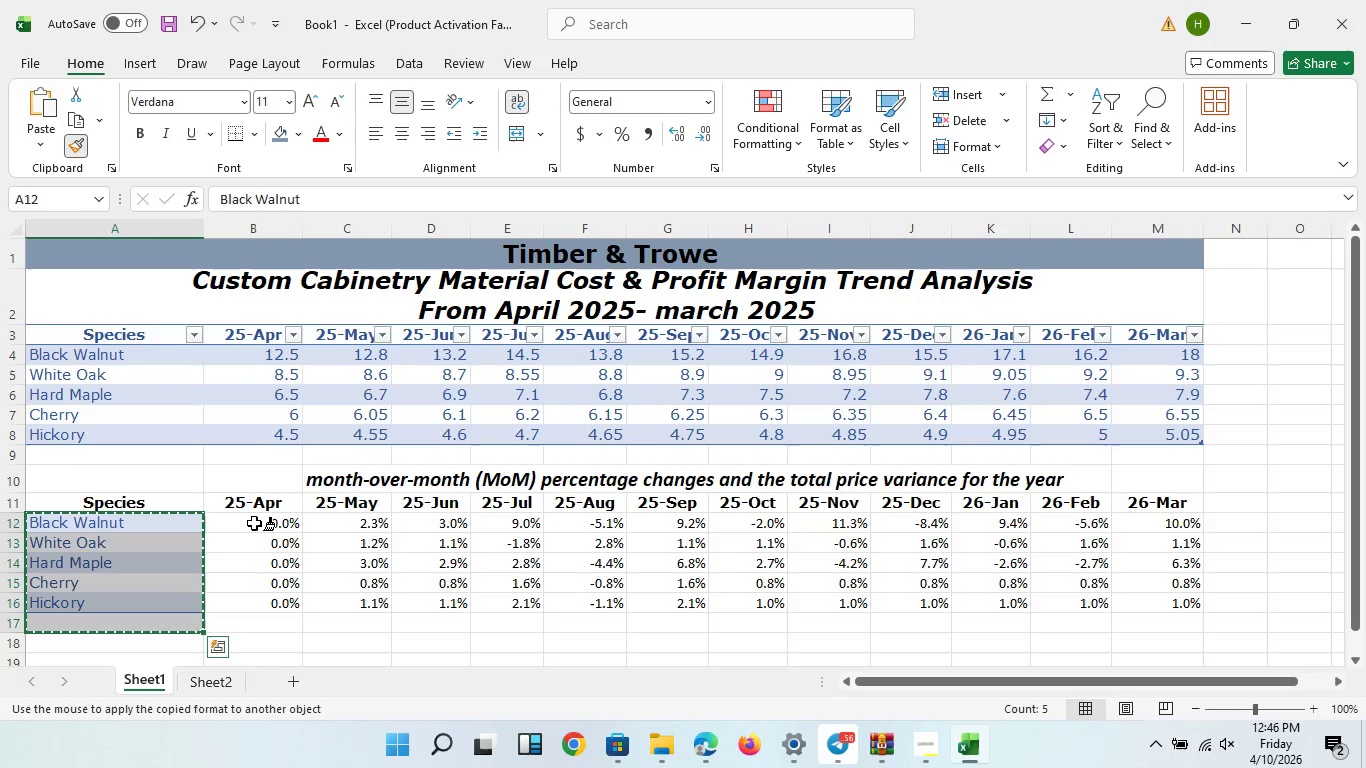 
left_click_drag(start_coordinate=[254, 523], to_coordinate=[1143, 610])
 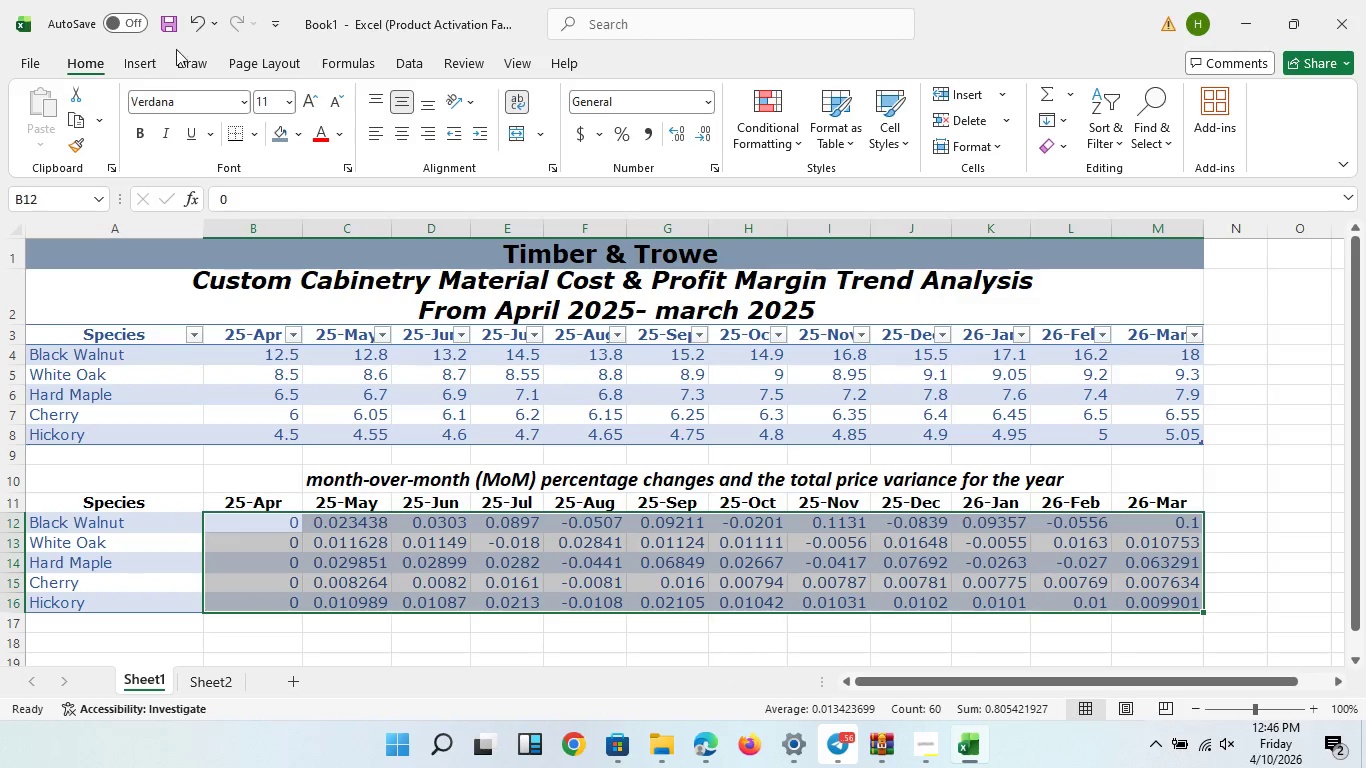 
left_click([195, 30])
 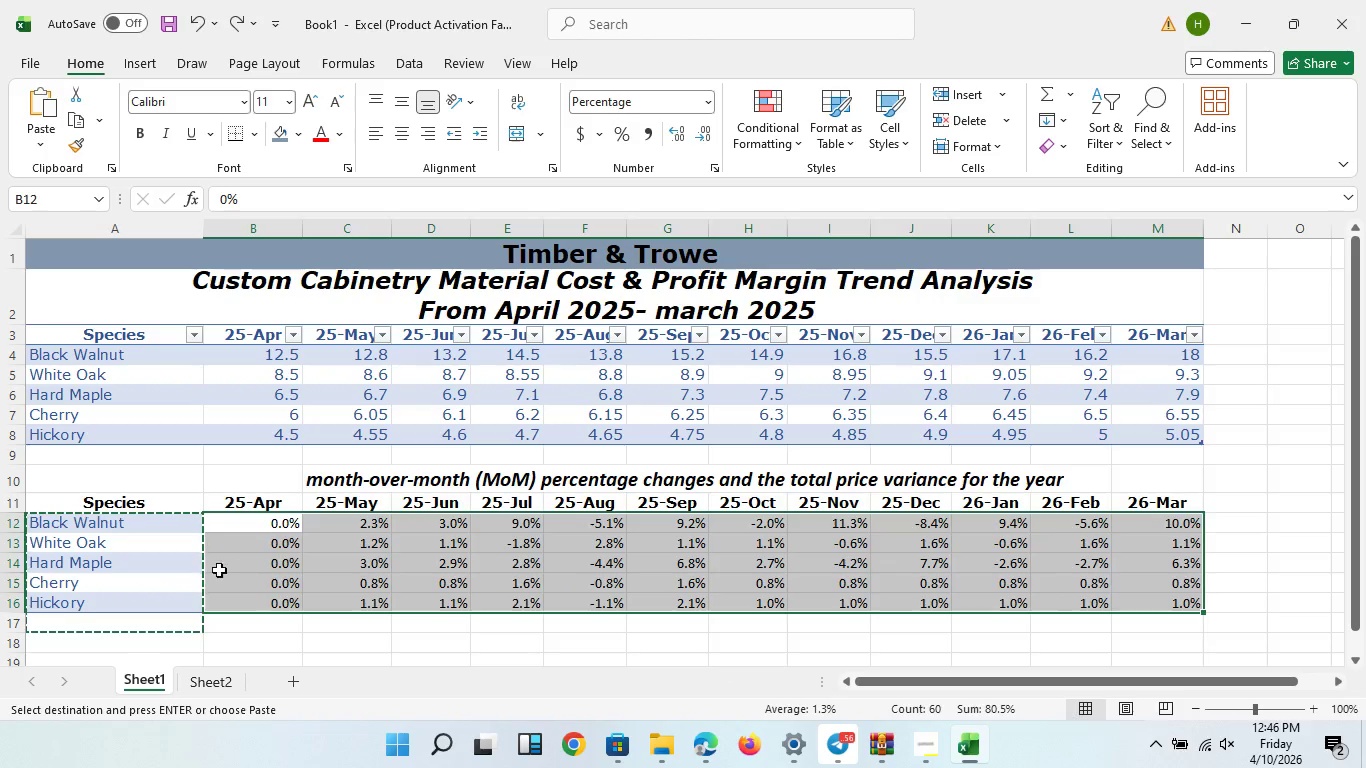 
left_click([178, 570])
 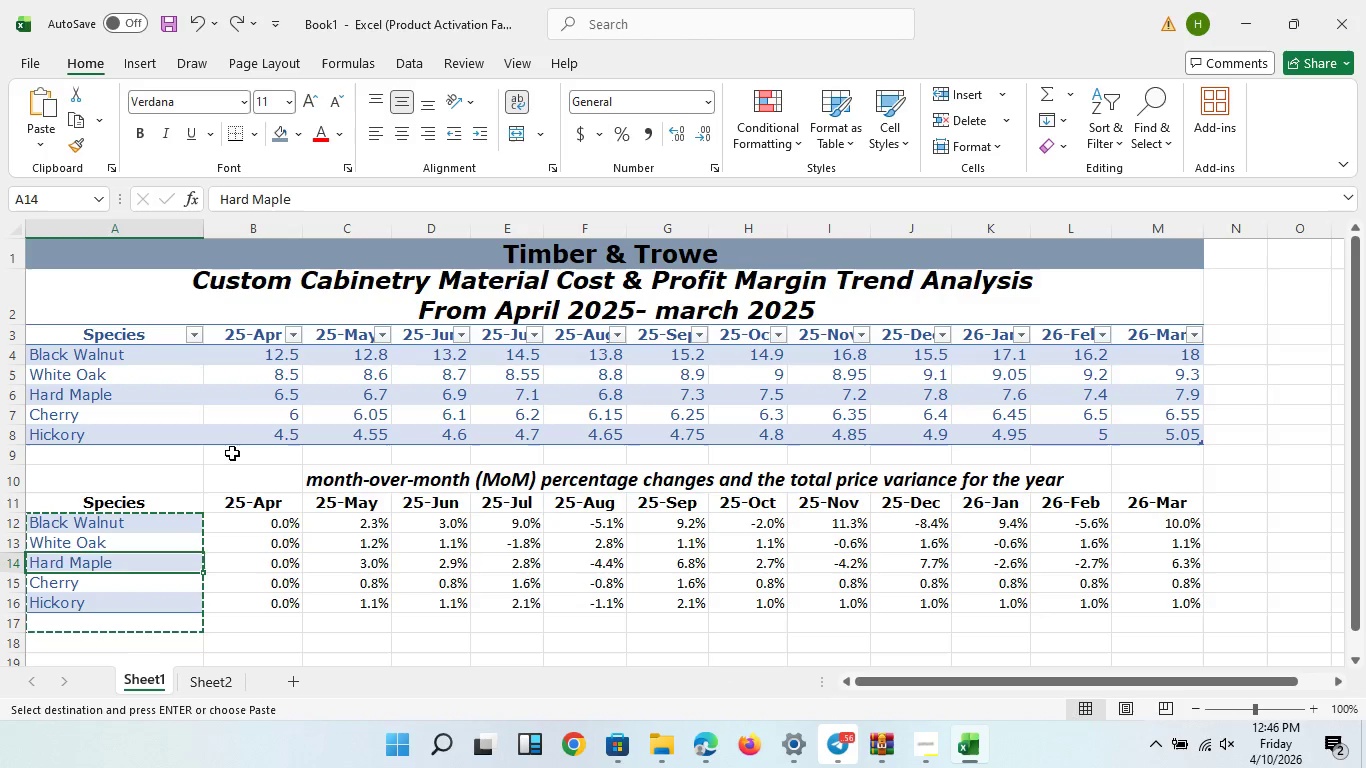 
left_click([231, 451])
 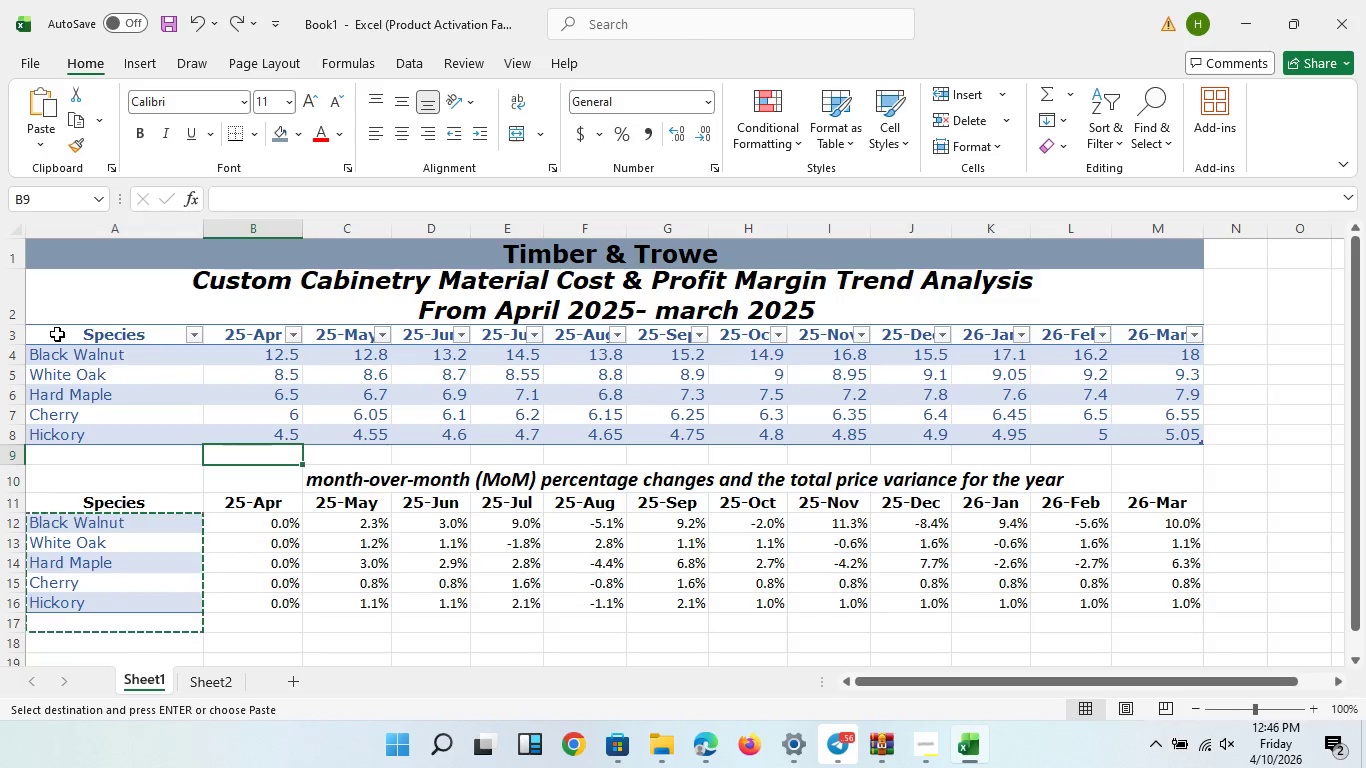 
left_click([57, 334])
 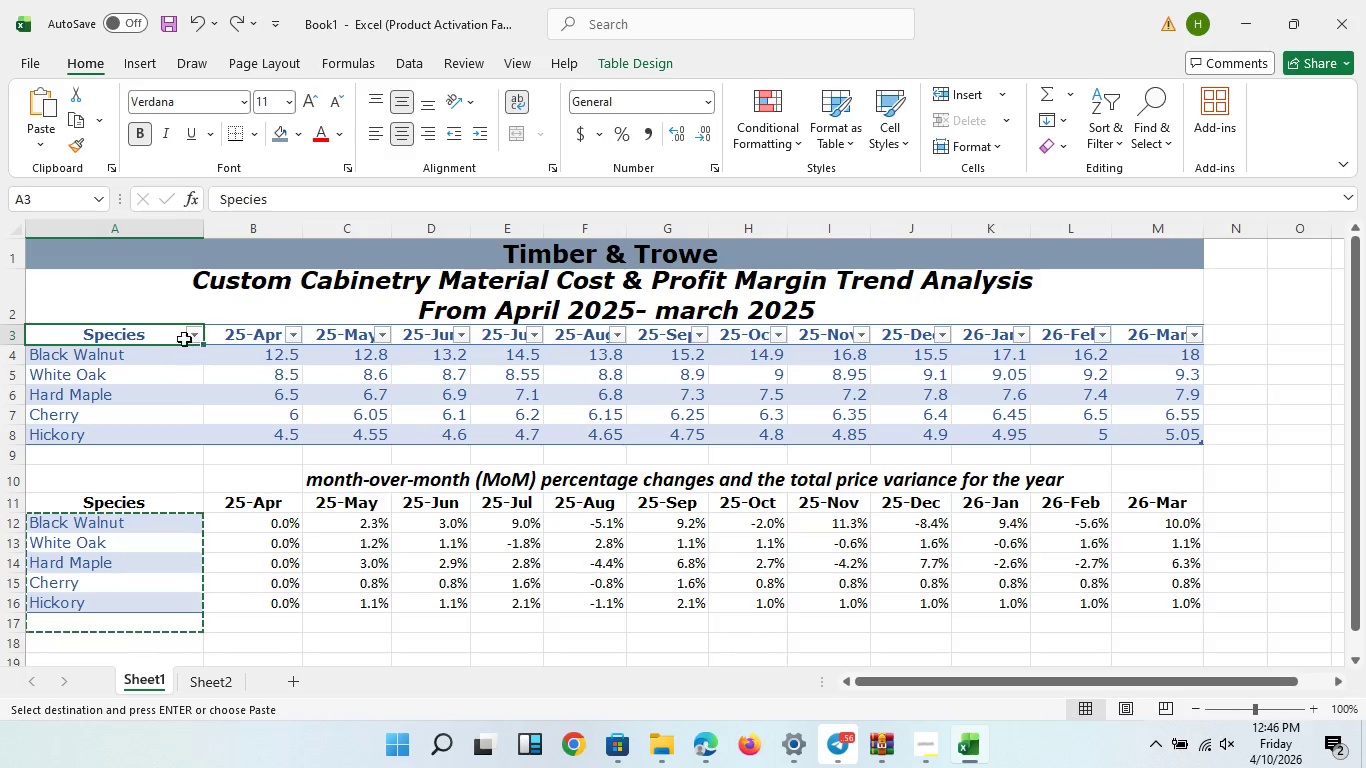 
left_click([98, 329])
 